 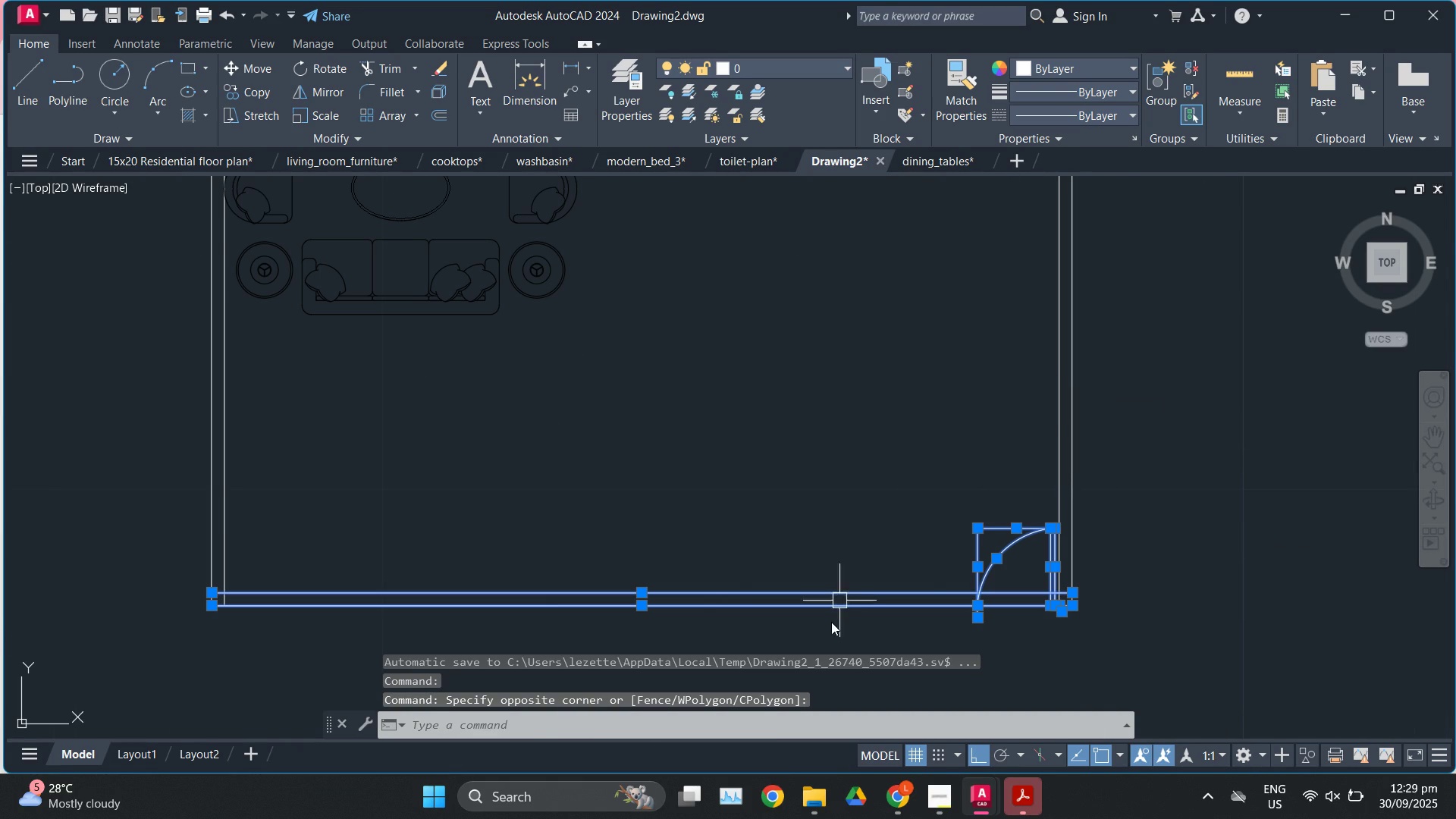 
key(Shift+ShiftLeft)
 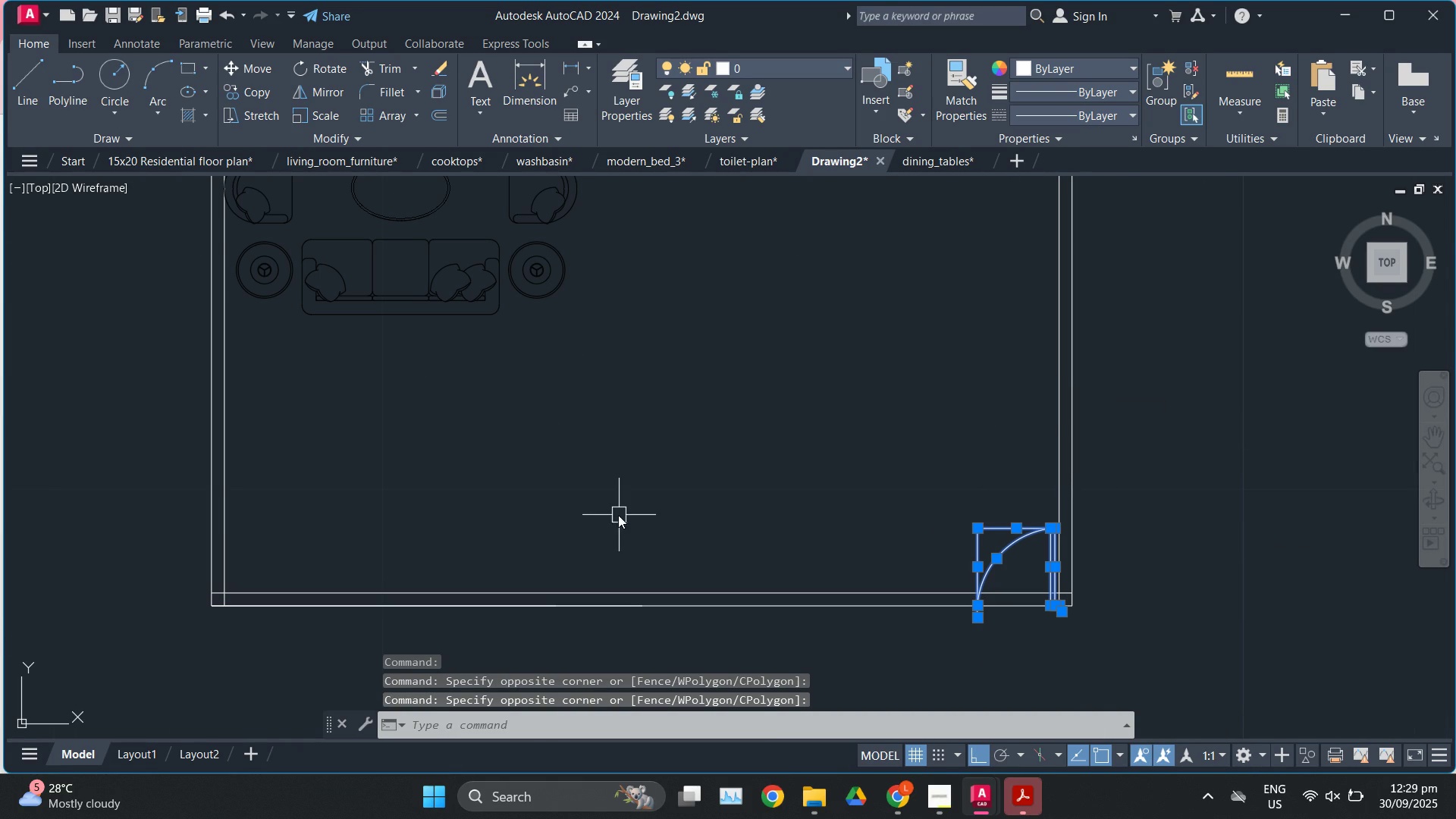 
key(Shift+ShiftLeft)
 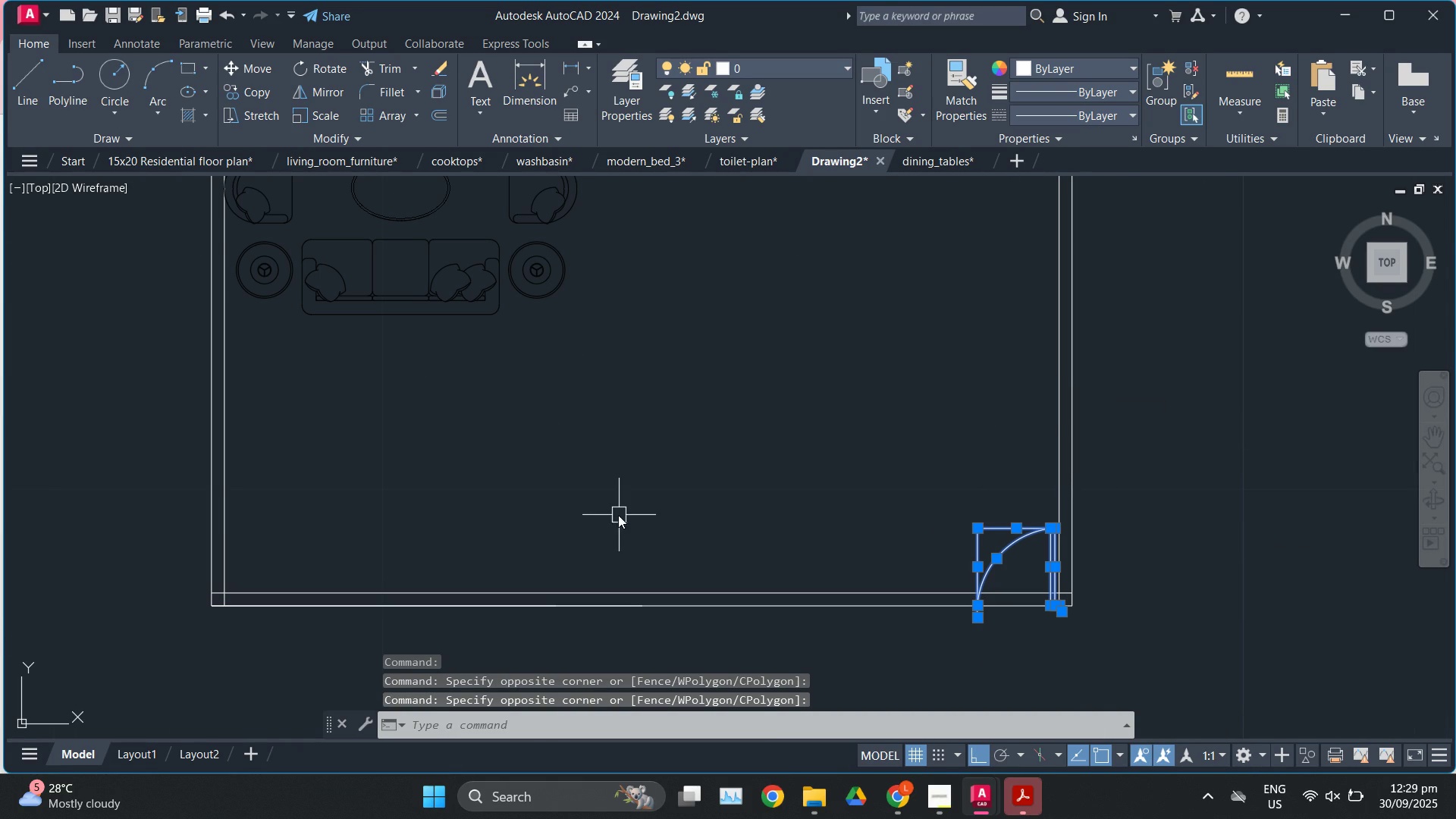 
double_click([619, 515])
 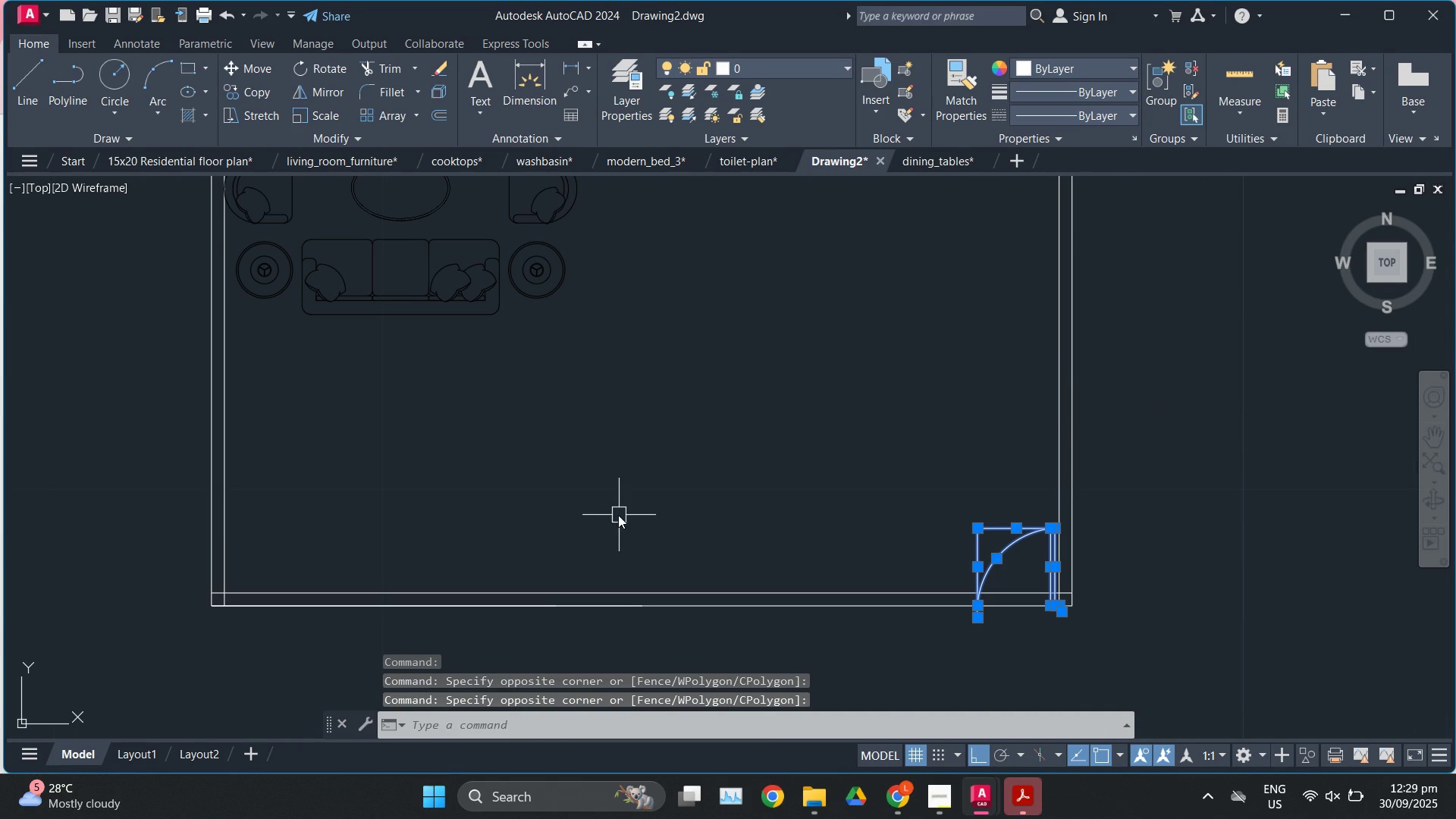 
key(Shift+ShiftLeft)
 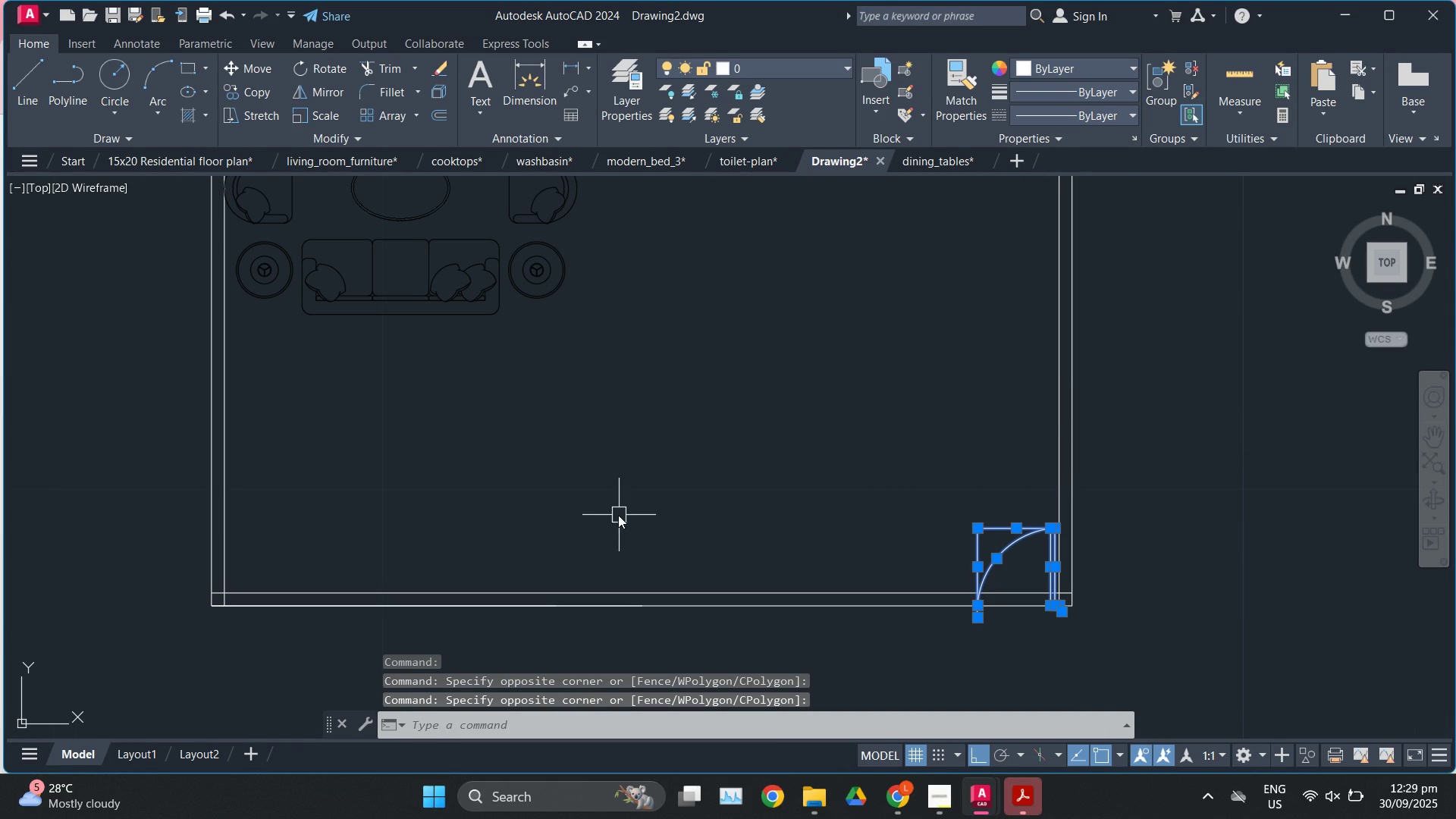 
key(Shift+ShiftLeft)
 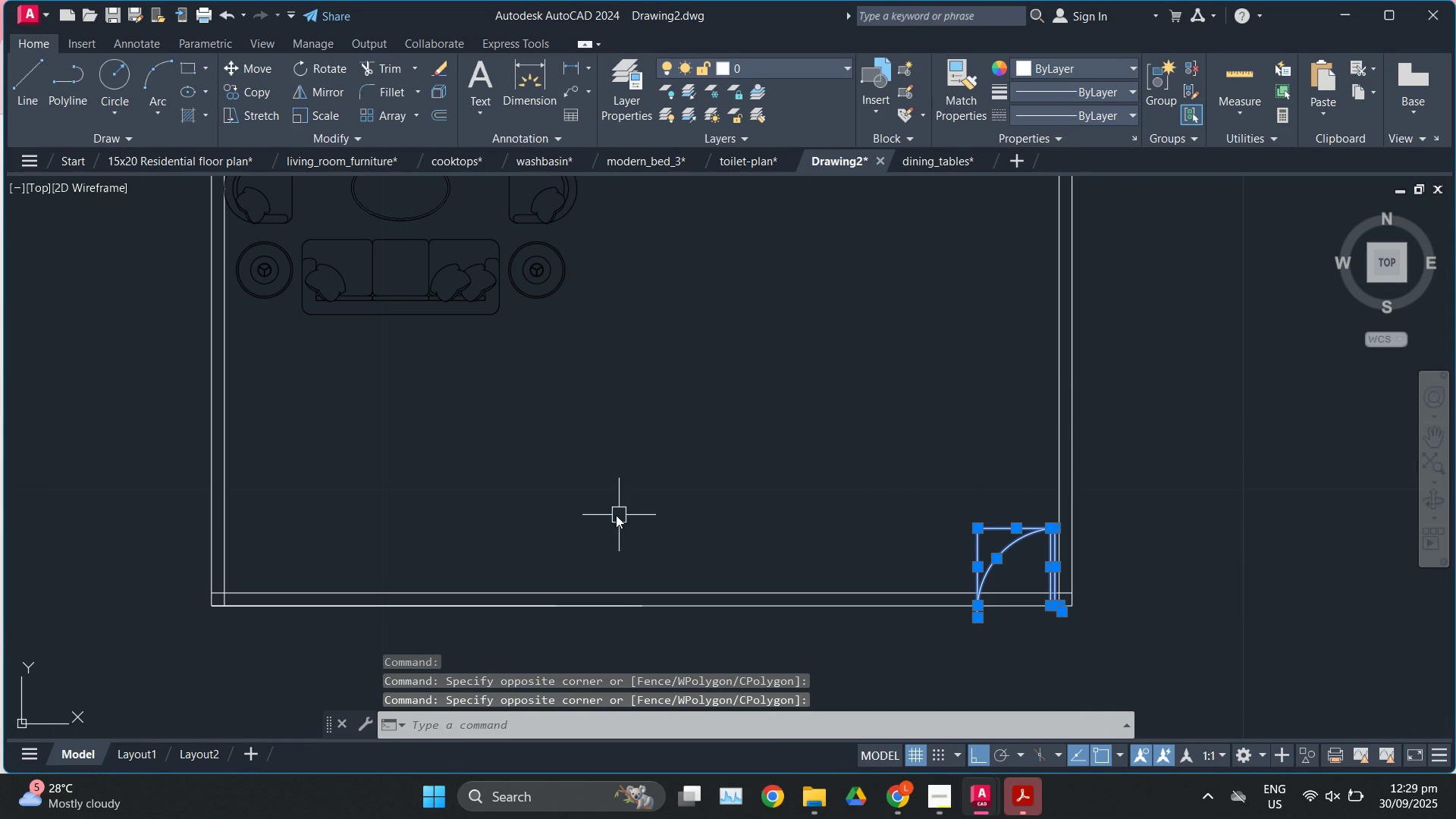 
key(Shift+ShiftLeft)
 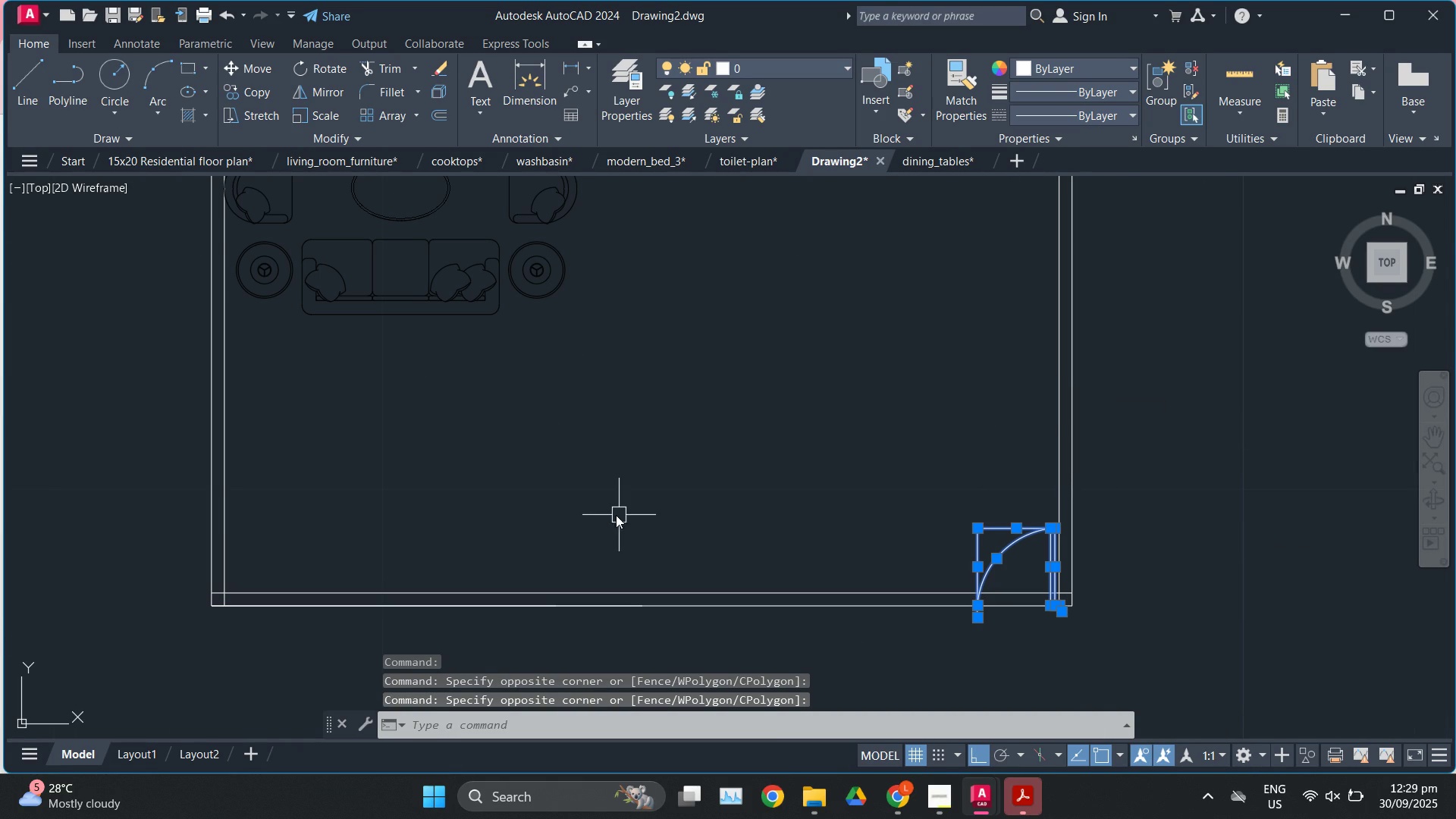 
key(Shift+ShiftLeft)
 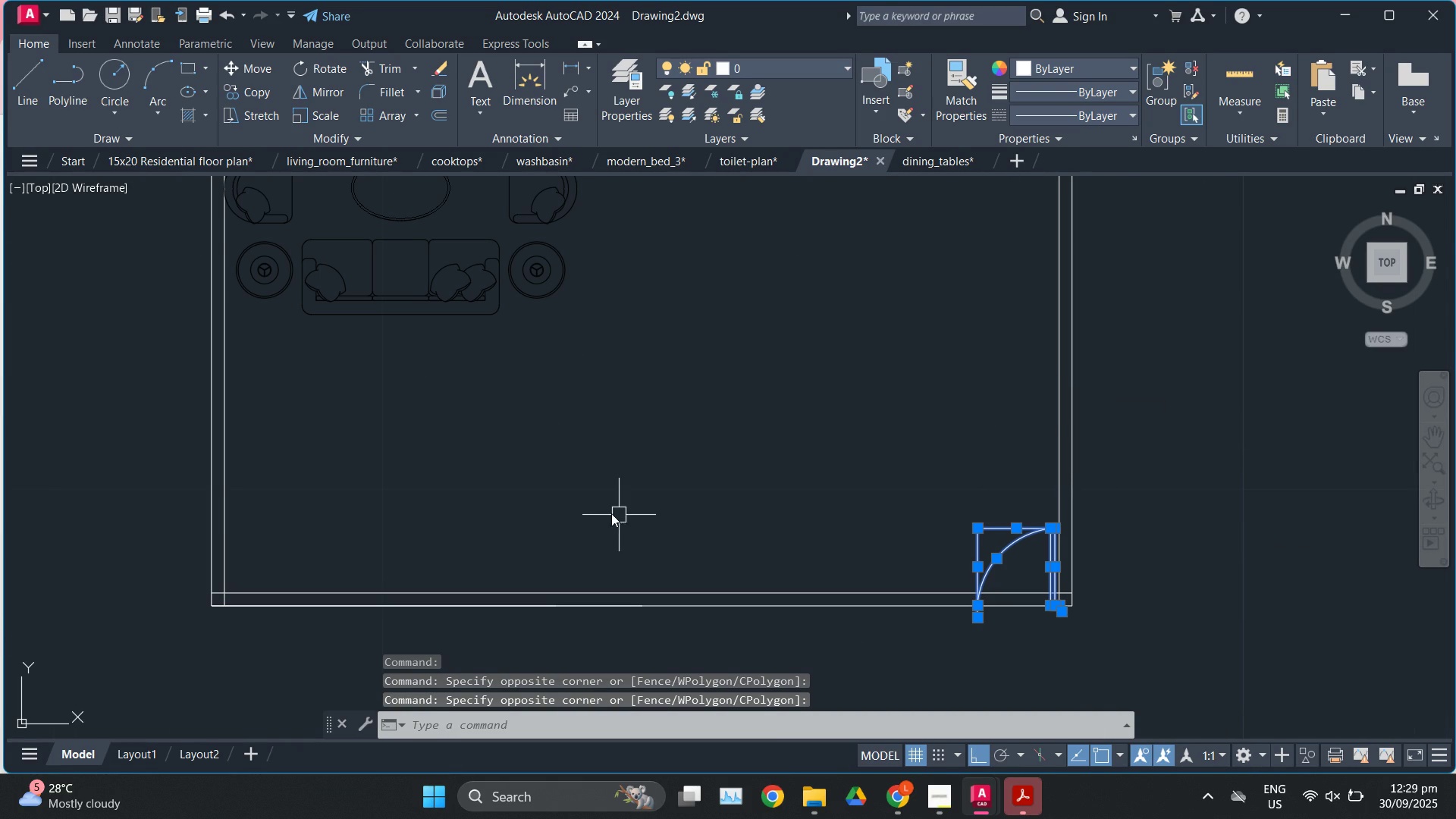 
key(Shift+ShiftLeft)
 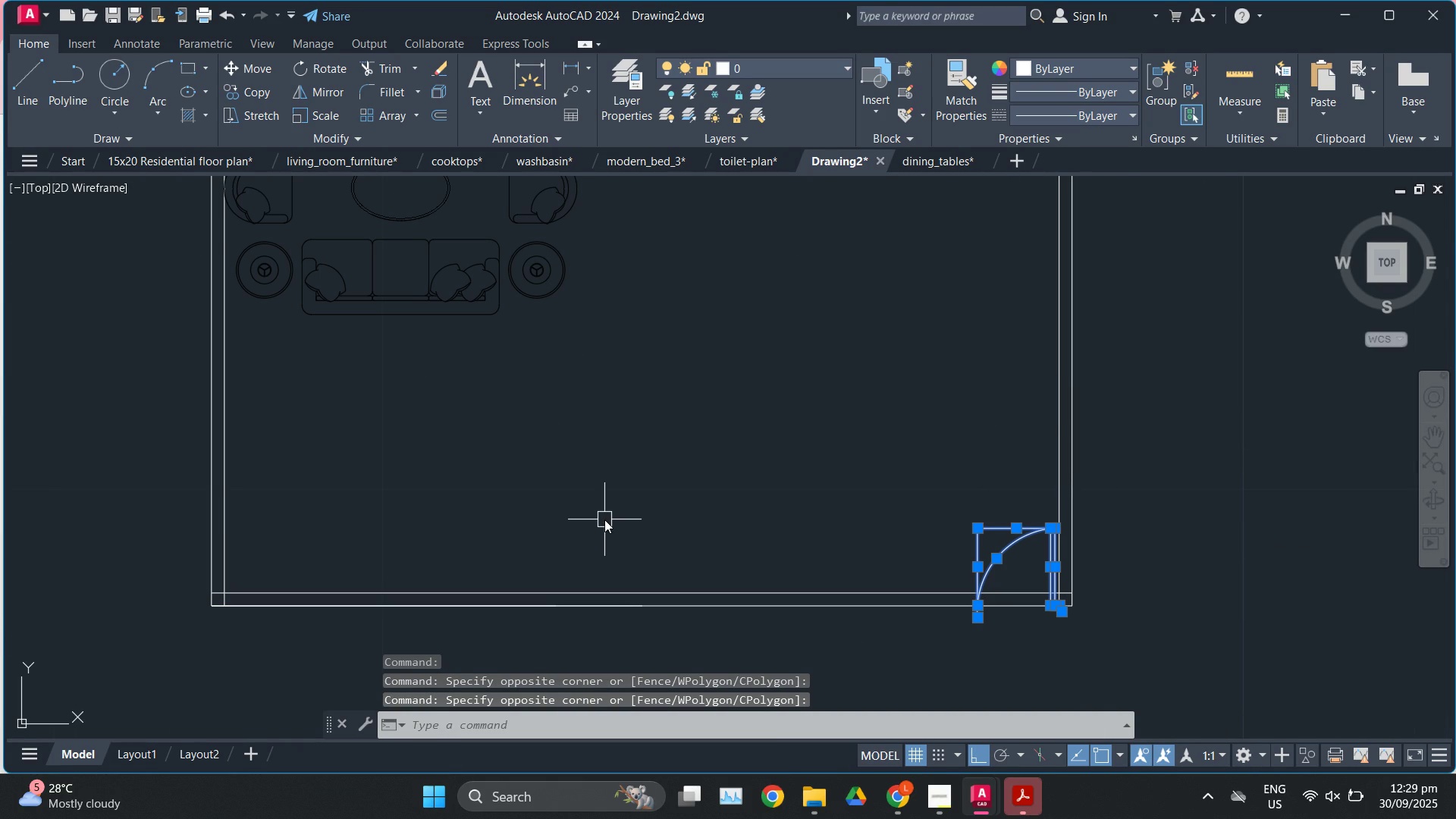 
key(Shift+G)
 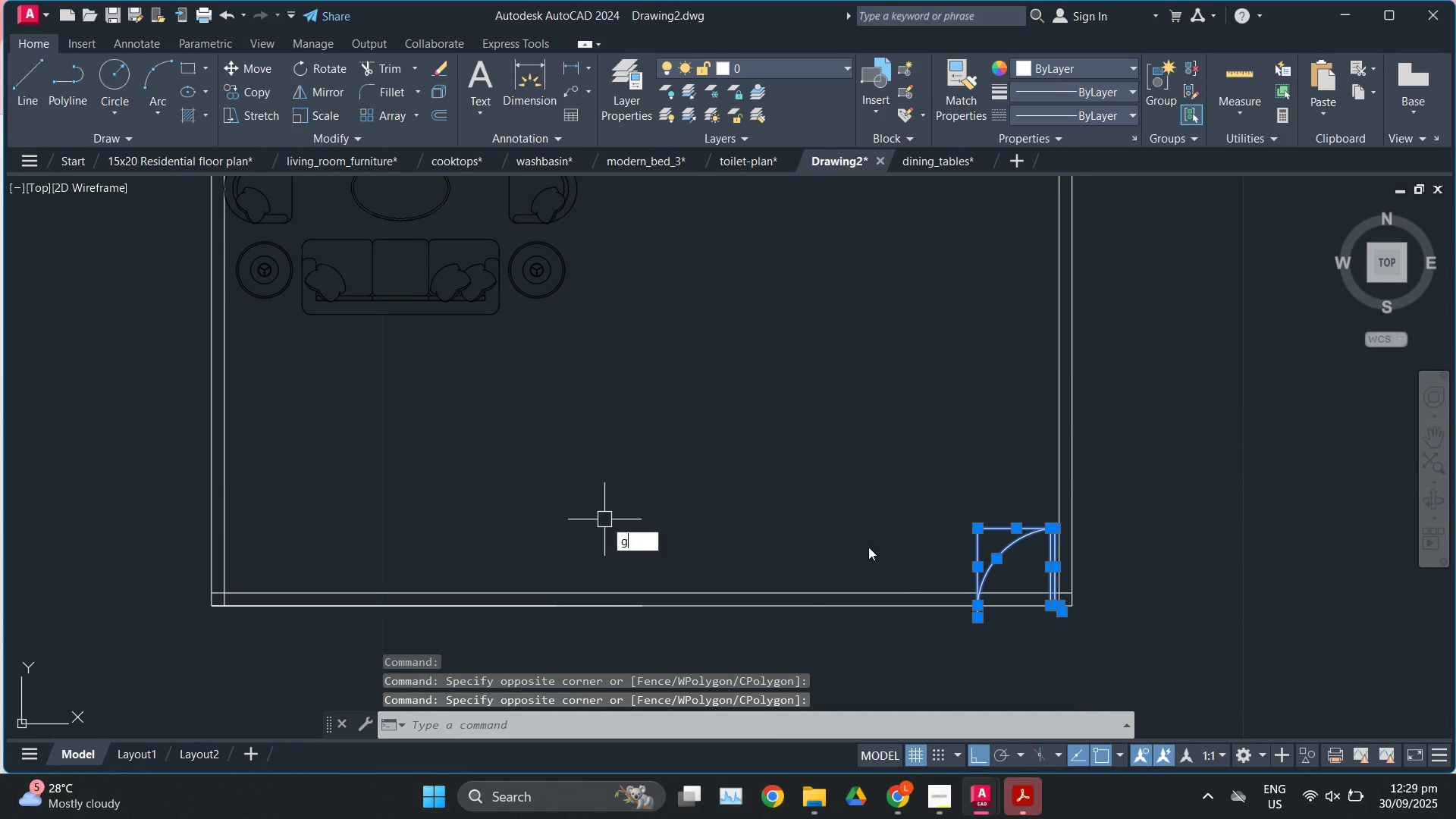 
key(Shift+Enter)
 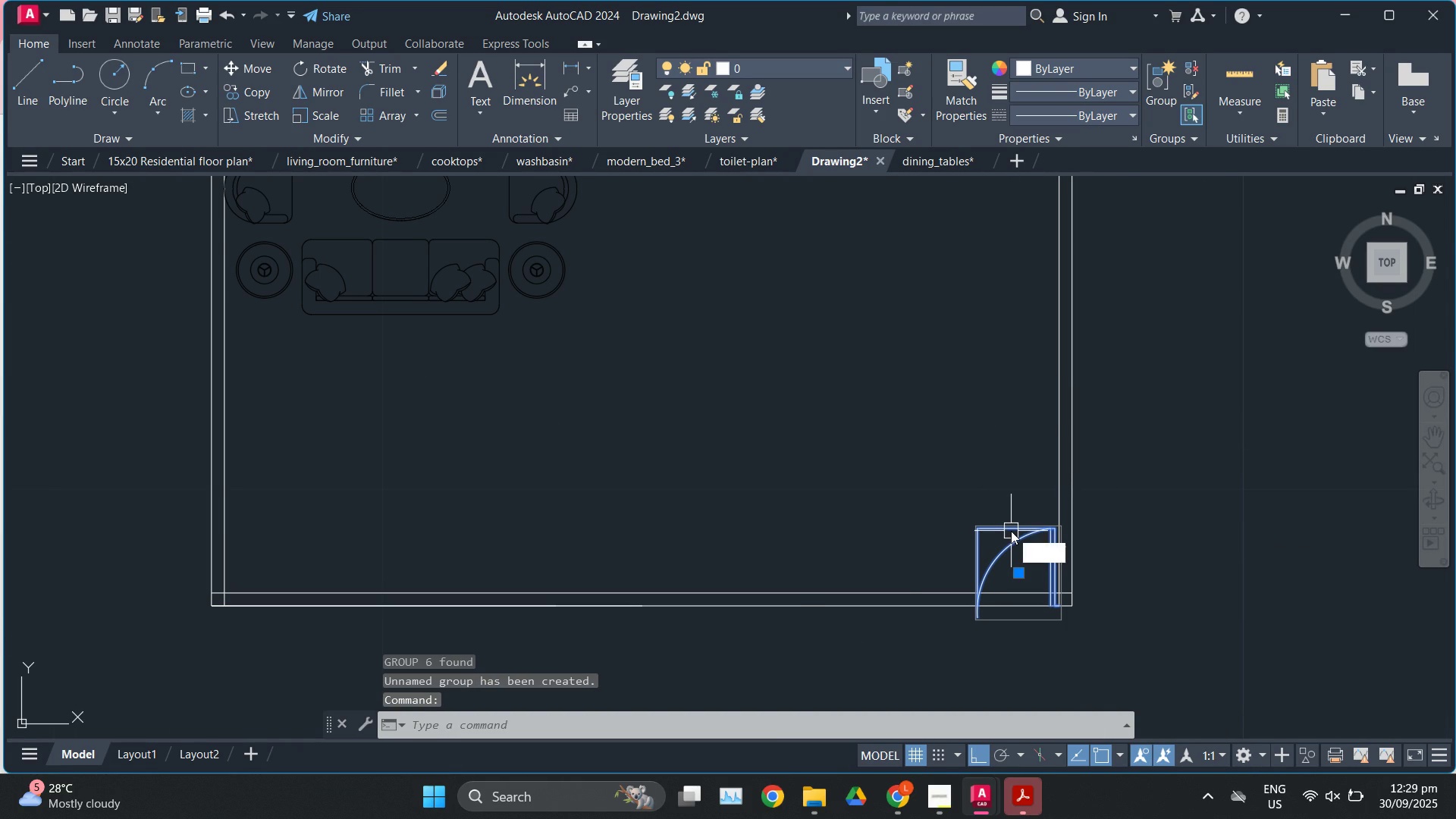 
type(mi)
 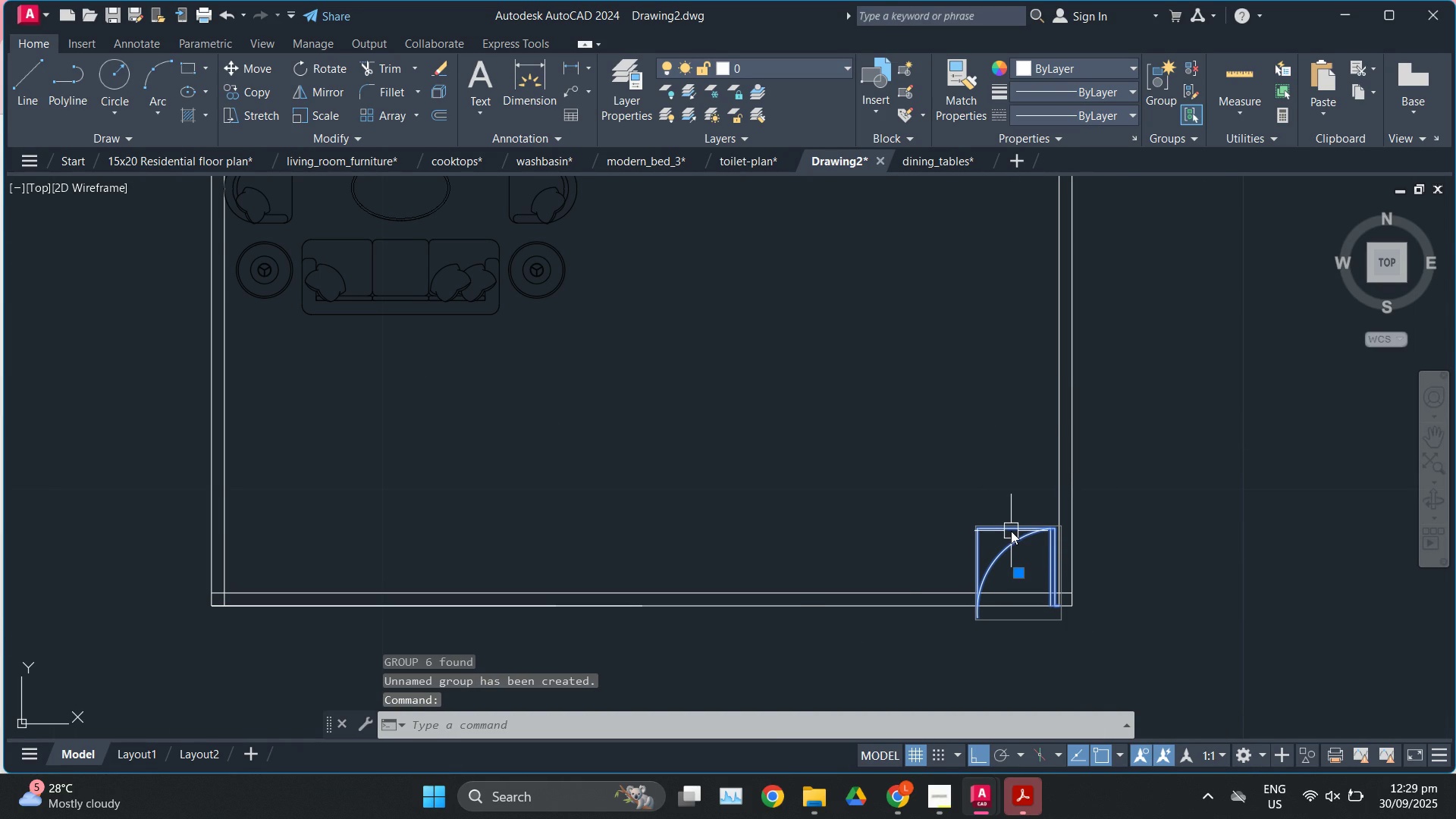 
key(Enter)
 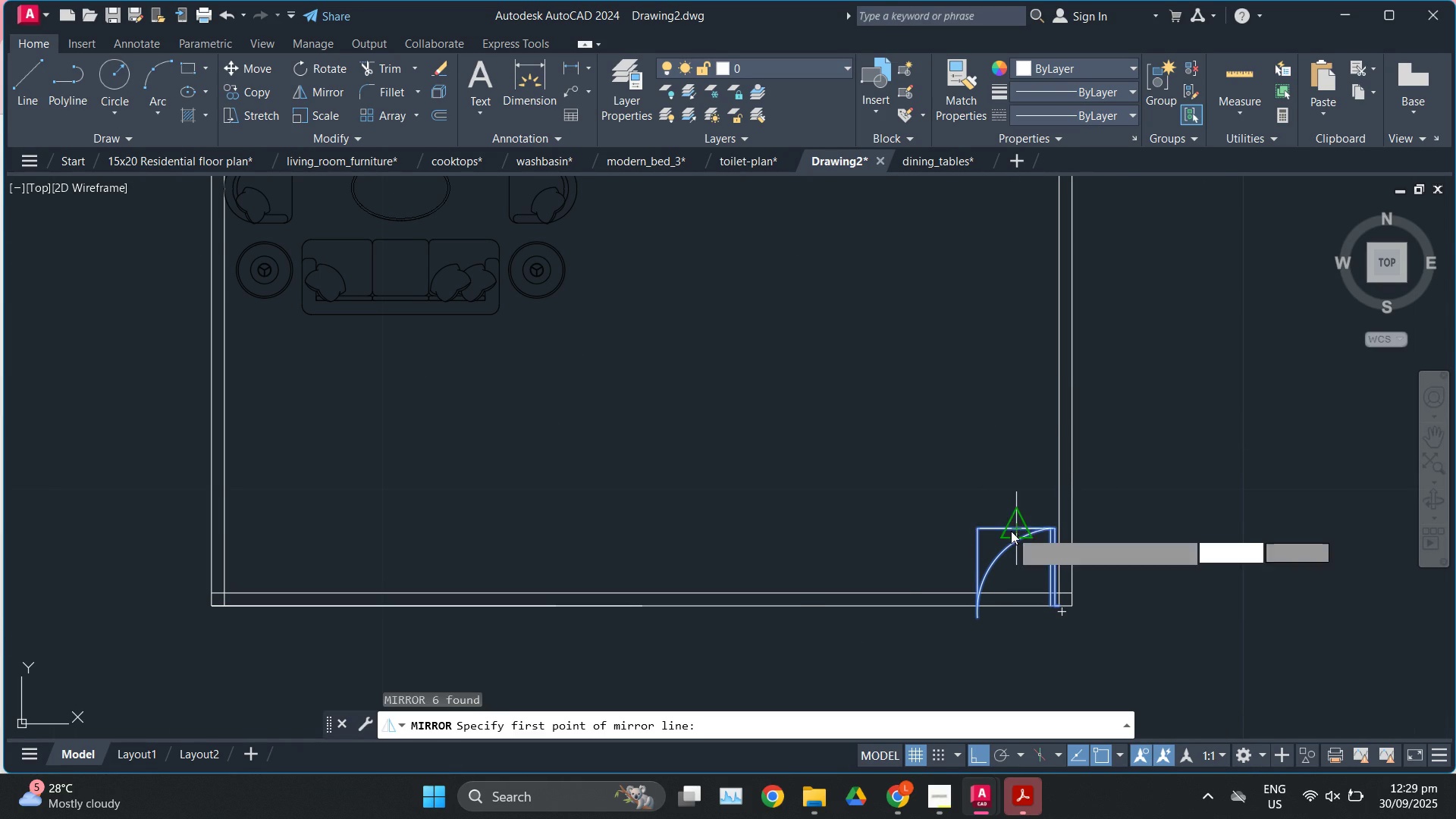 
left_click([1011, 531])
 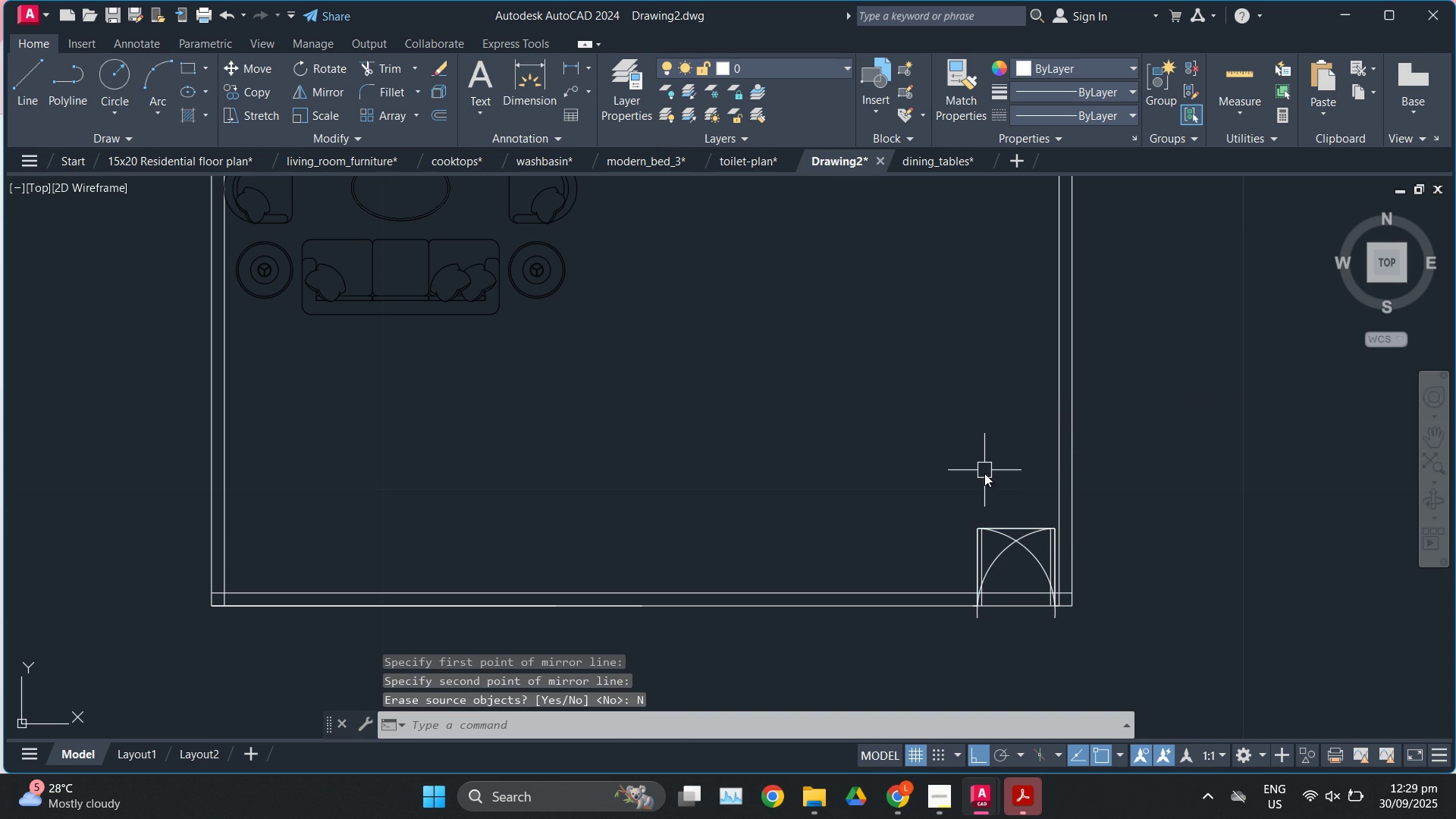 
left_click([992, 528])
 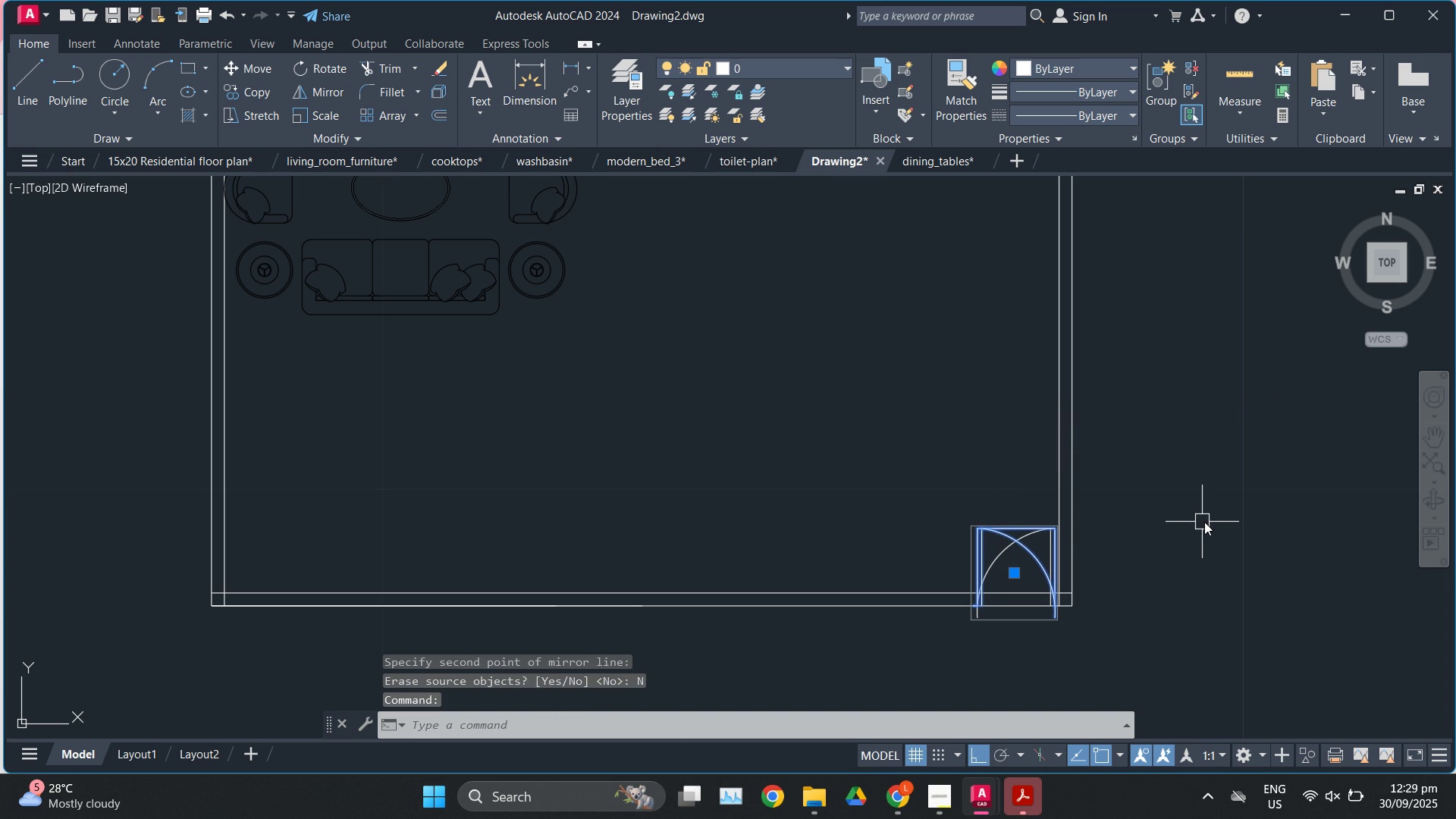 
key(M)
 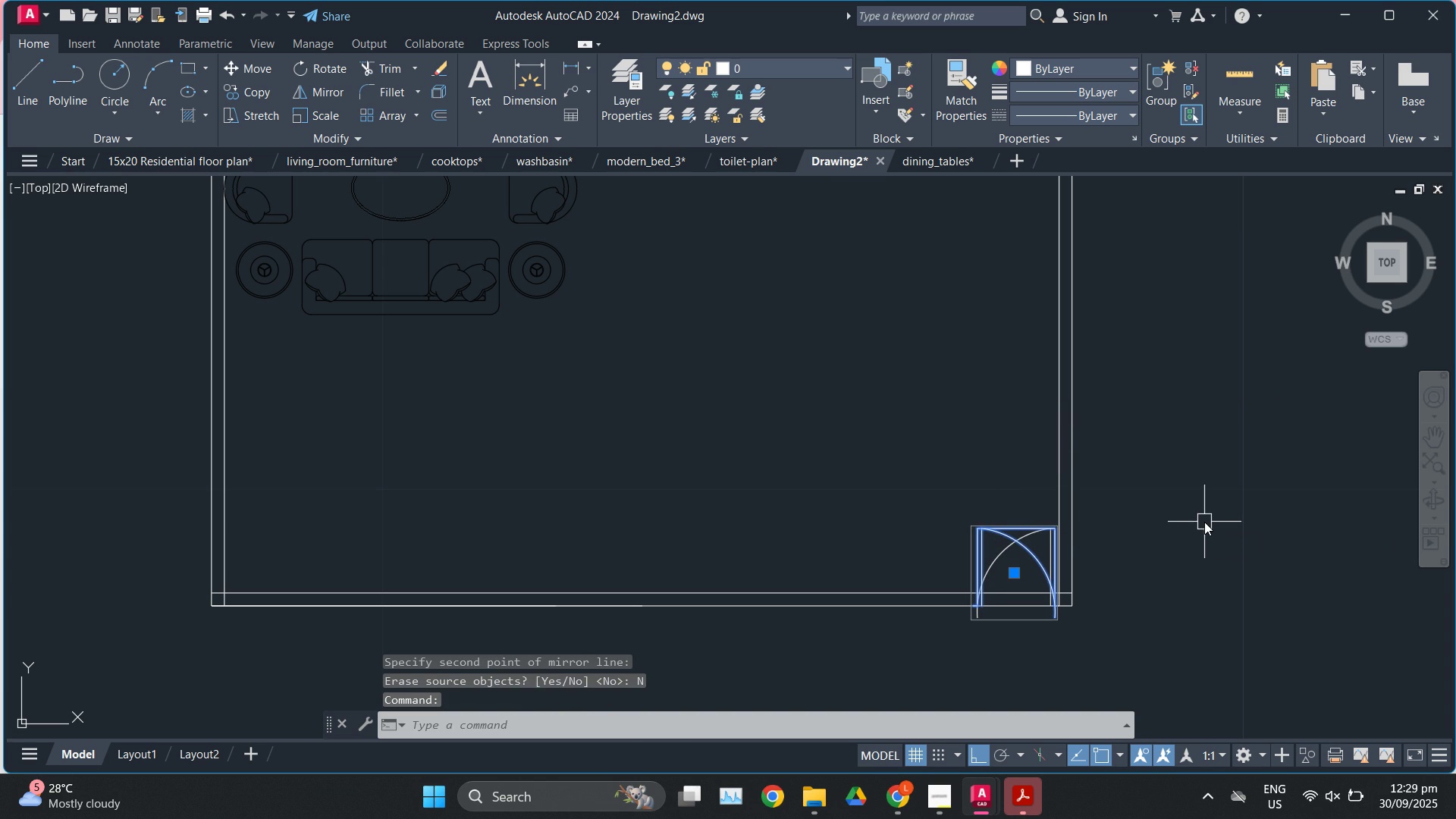 
key(Enter)
 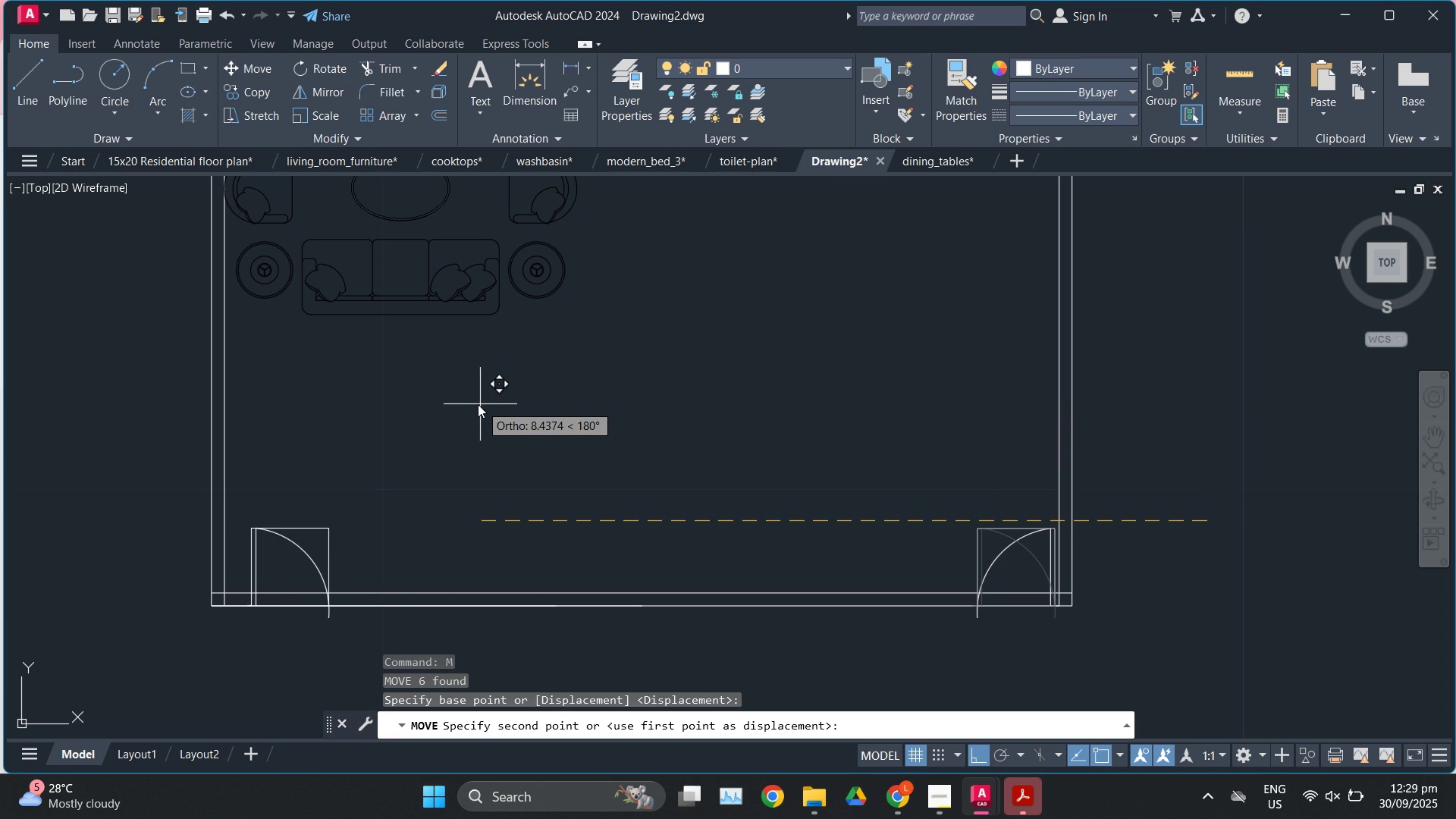 
left_click([478, 404])
 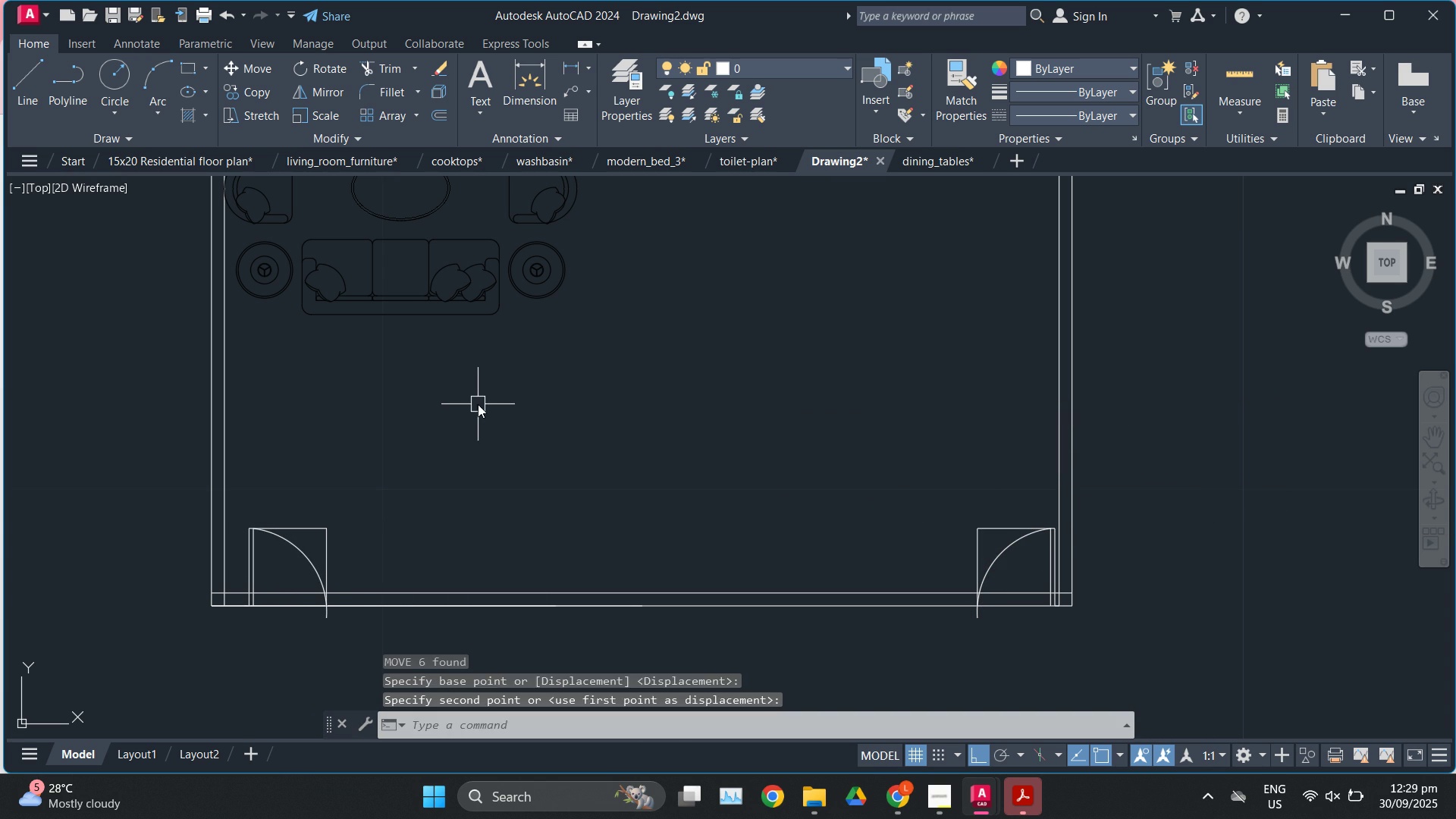 
key(Escape)
 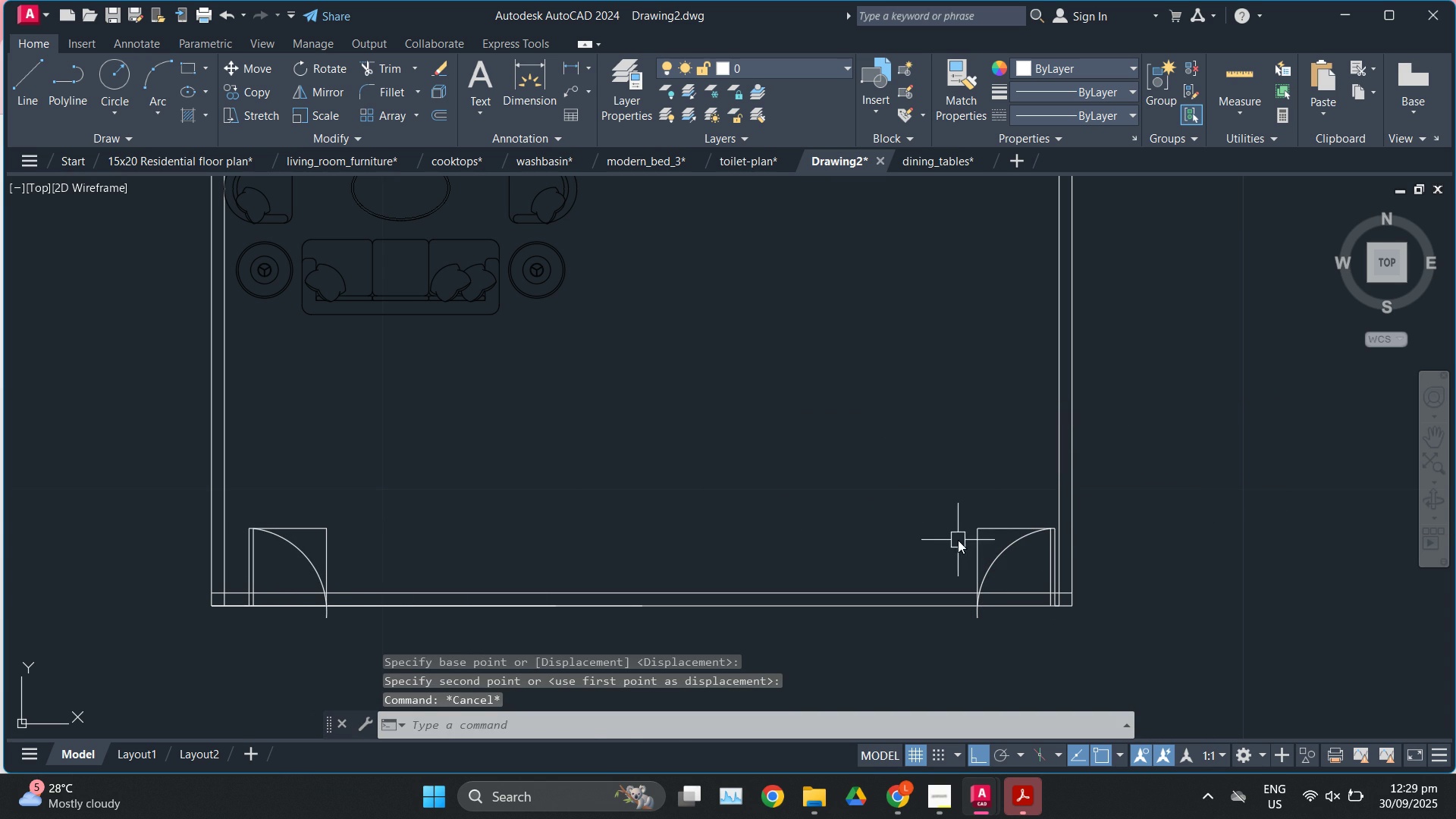 
left_click([958, 540])
 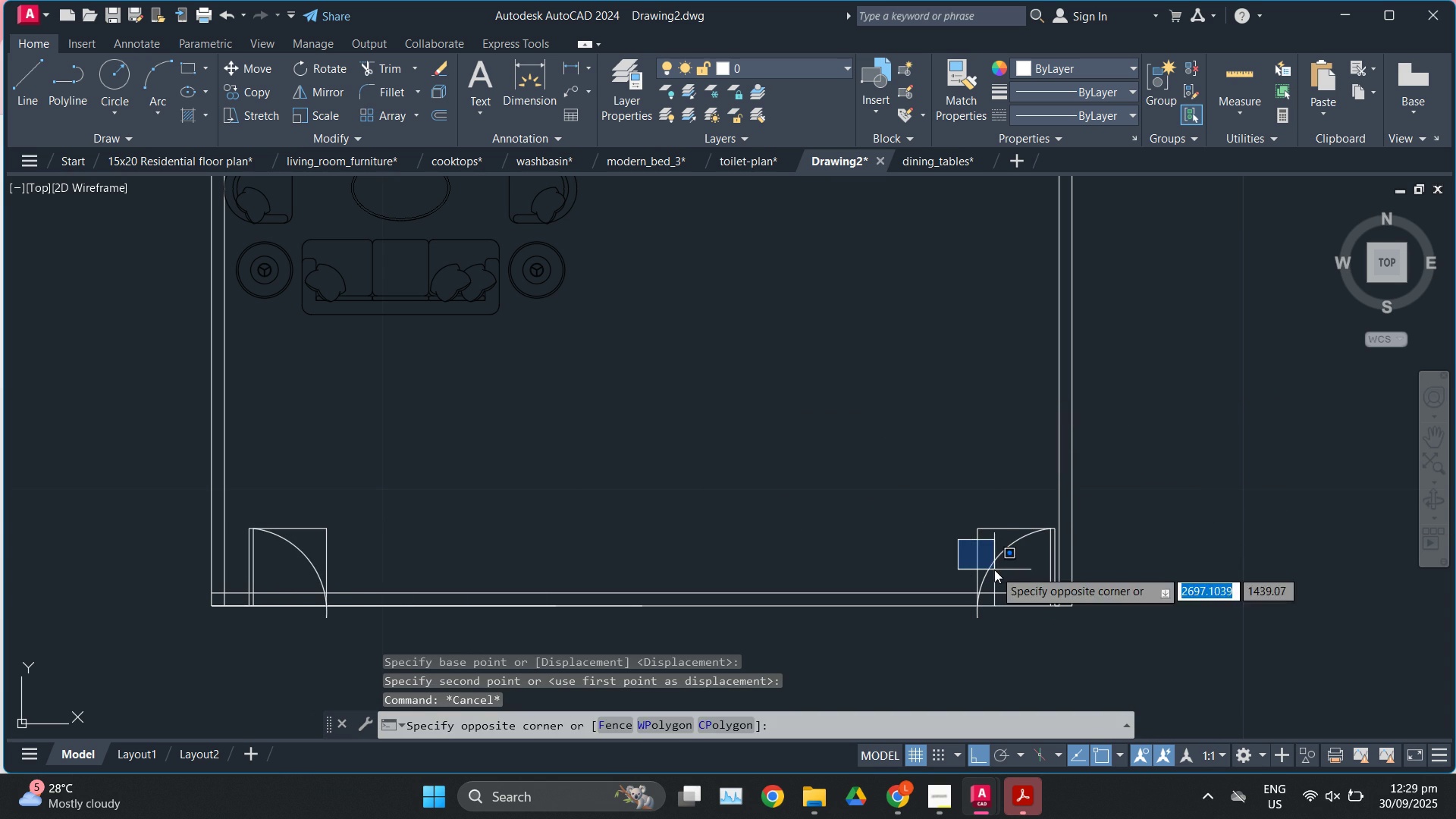 
left_click([994, 570])
 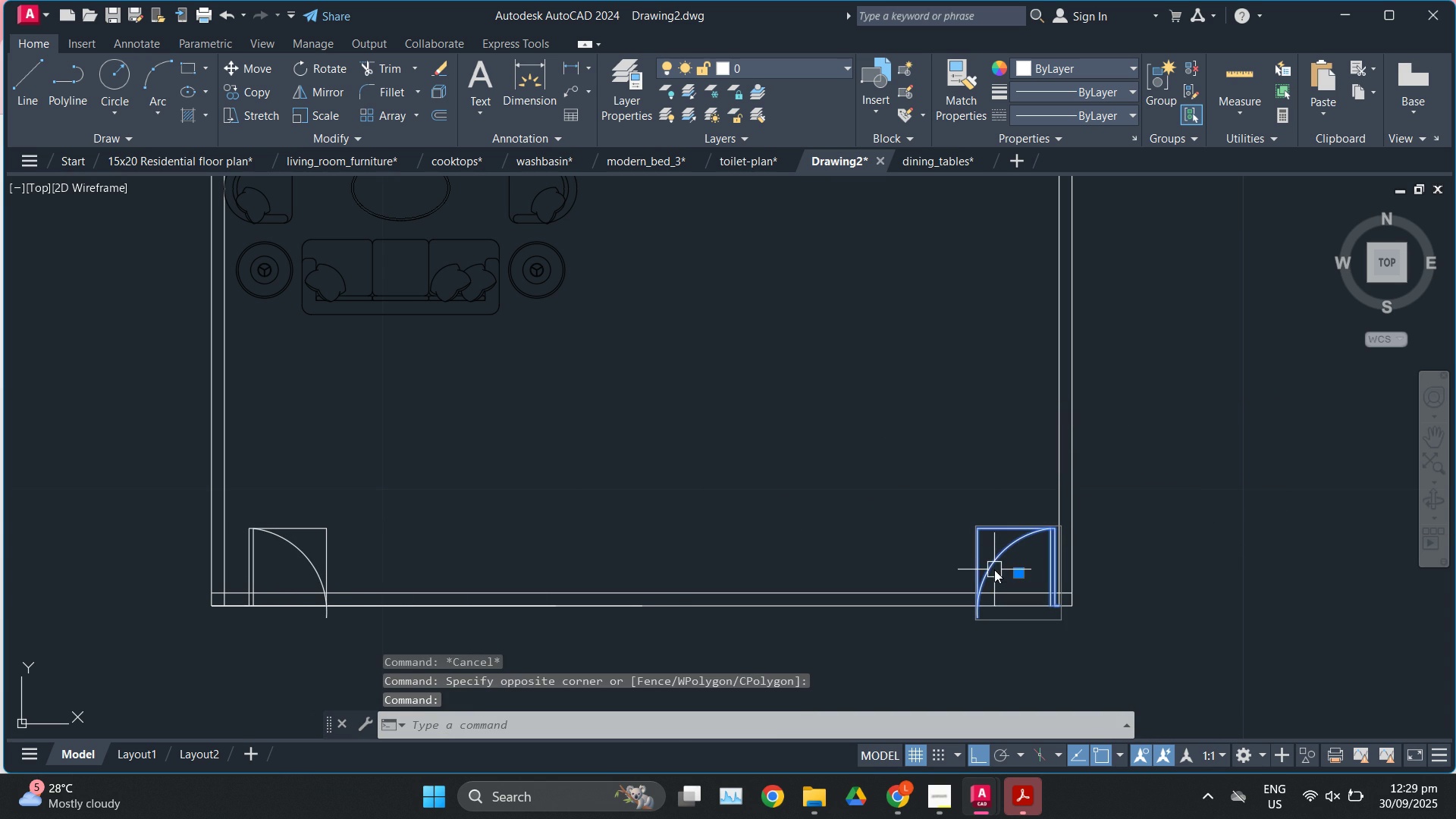 
left_click([994, 570])
 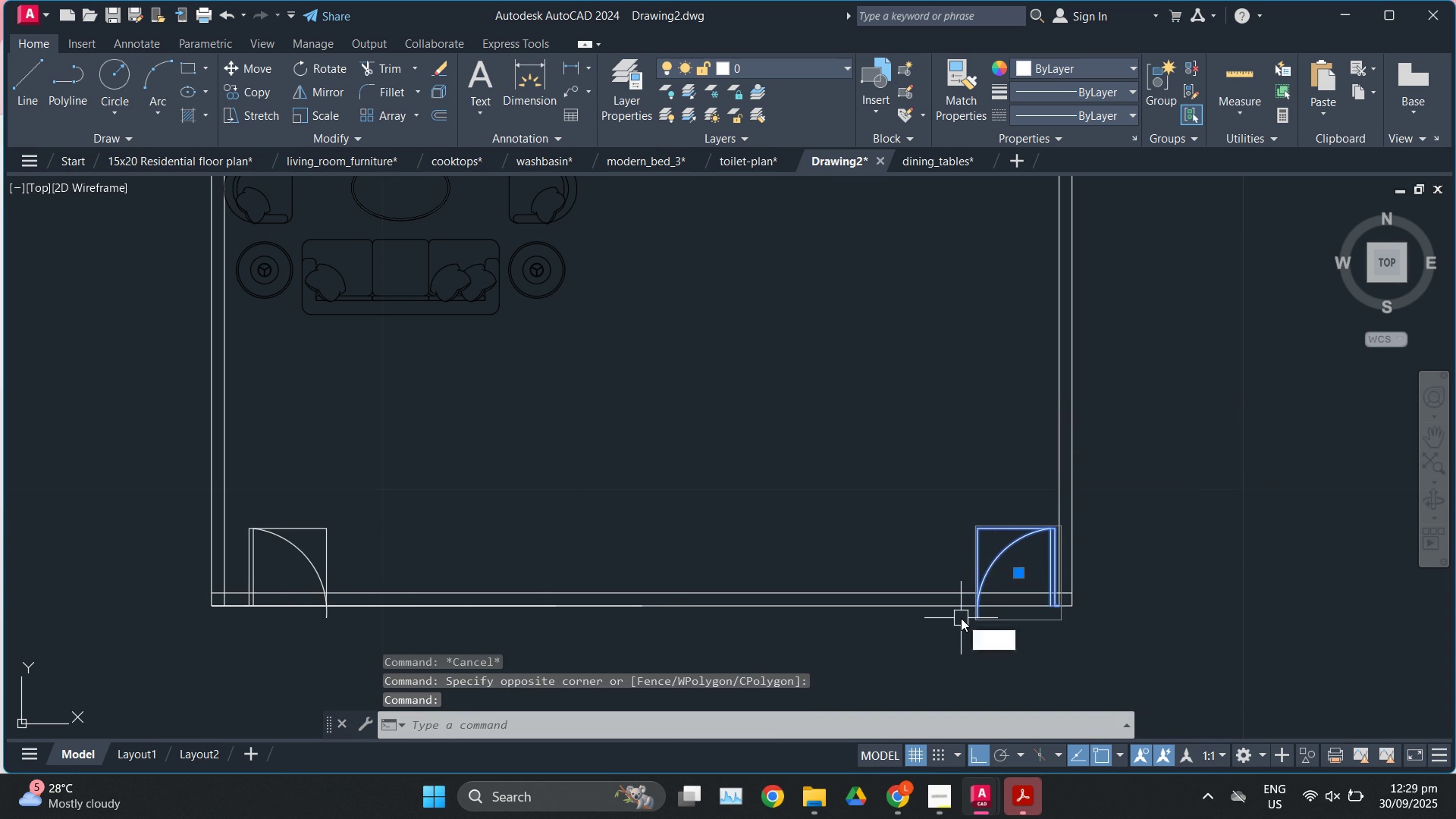 
key(E)
 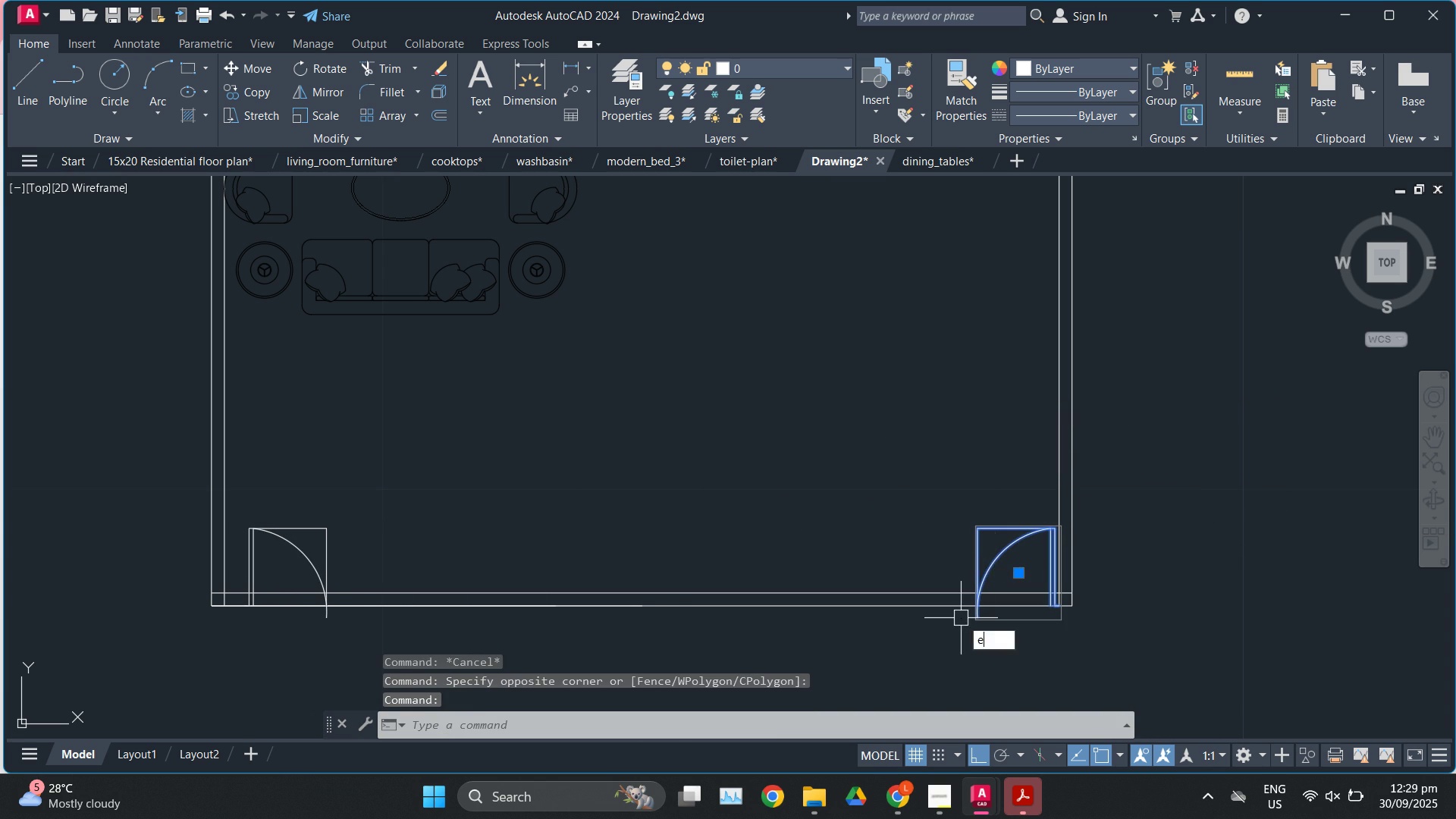 
key(Enter)
 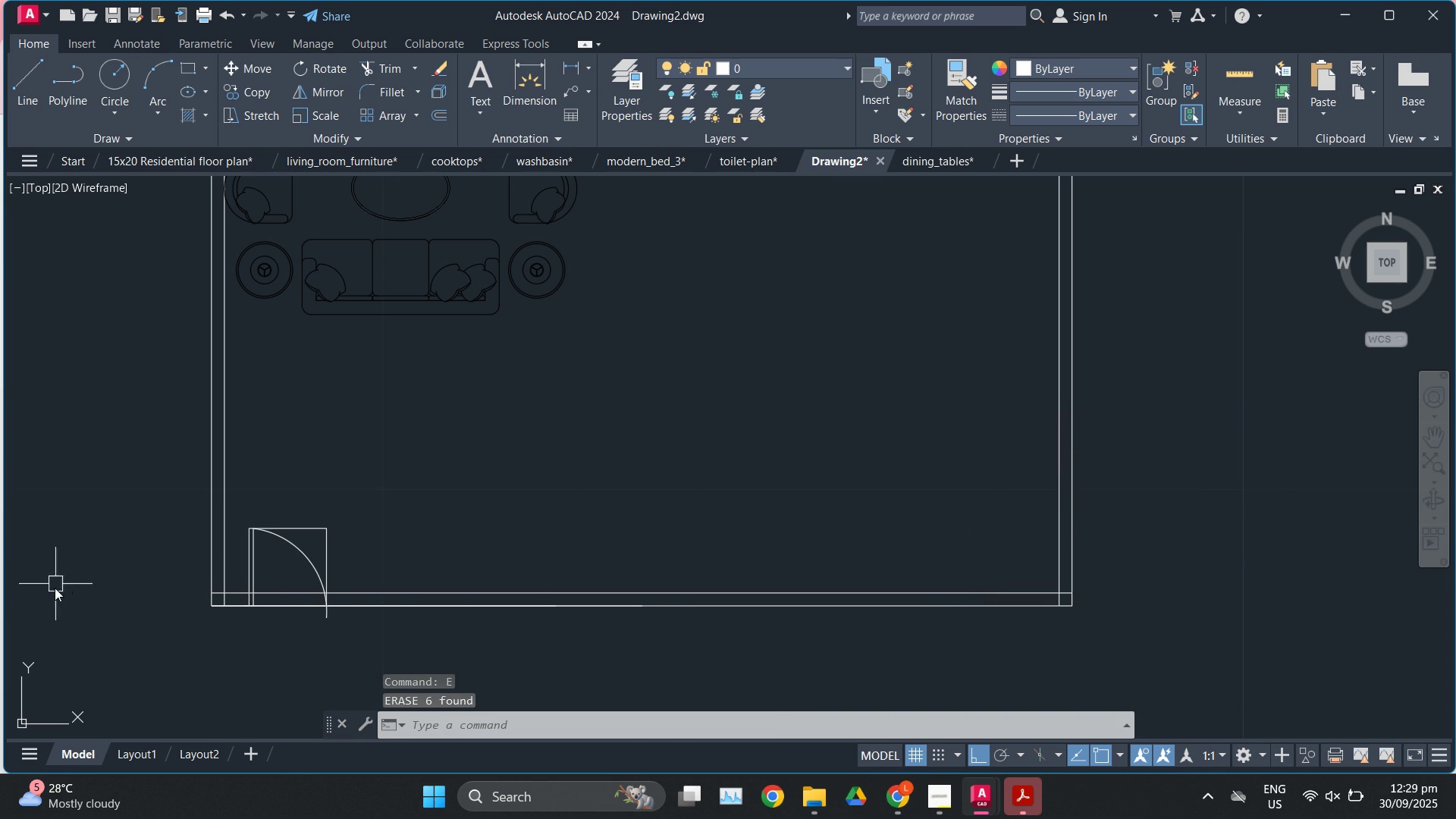 
scroll: coordinate [427, 652], scroll_direction: down, amount: 3.0
 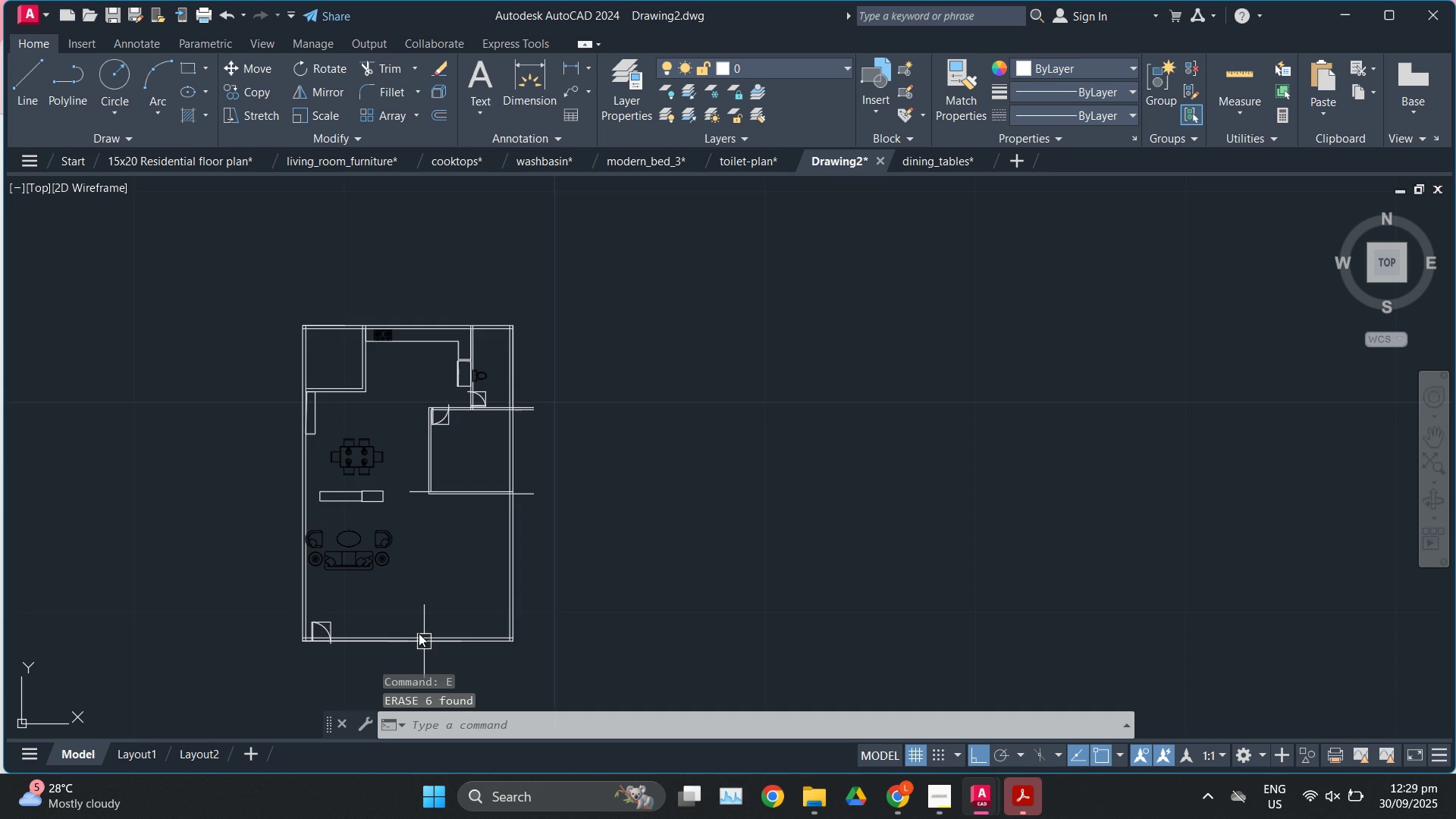 
scroll: coordinate [410, 629], scroll_direction: up, amount: 2.0
 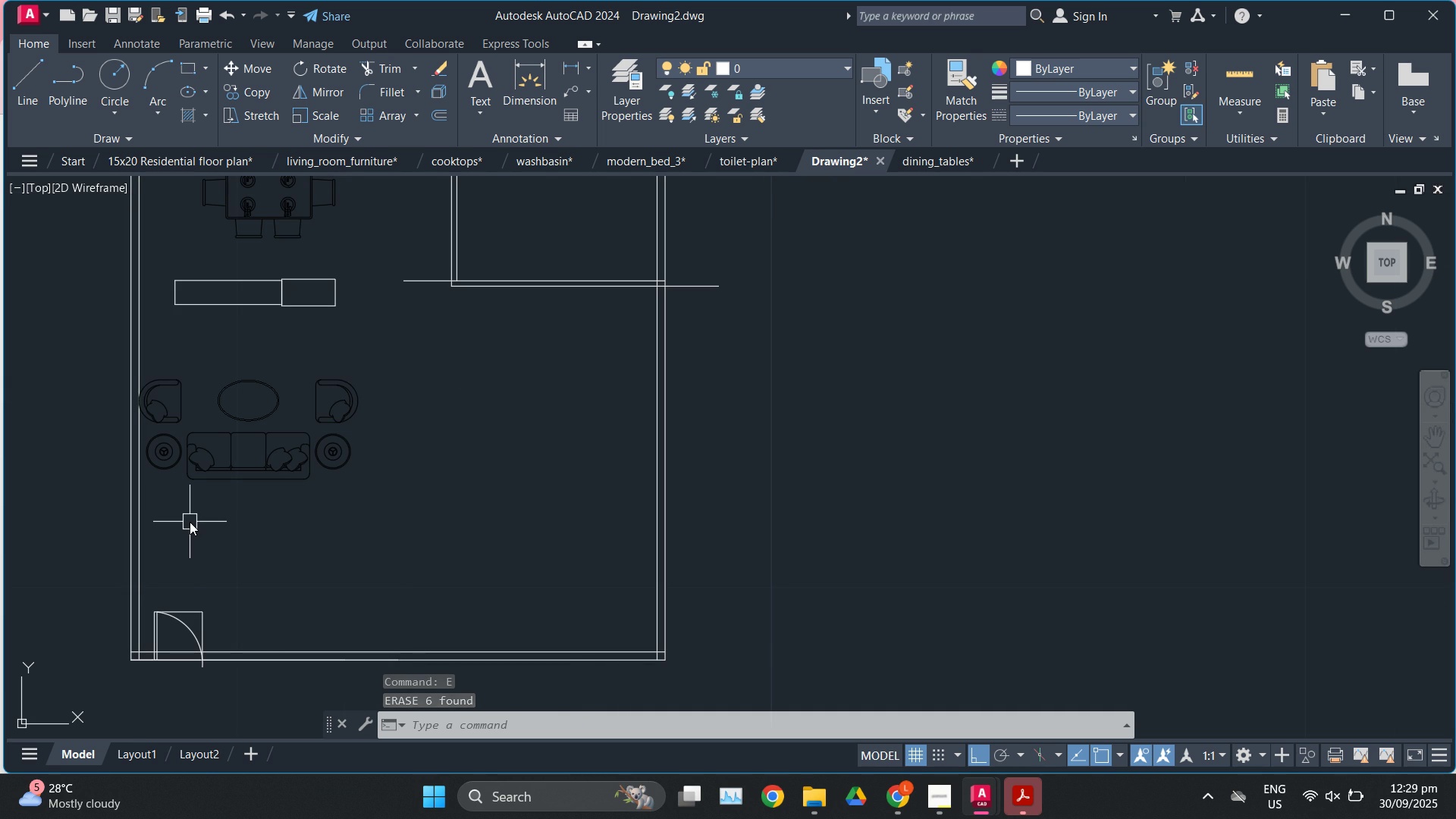 
key(L)
 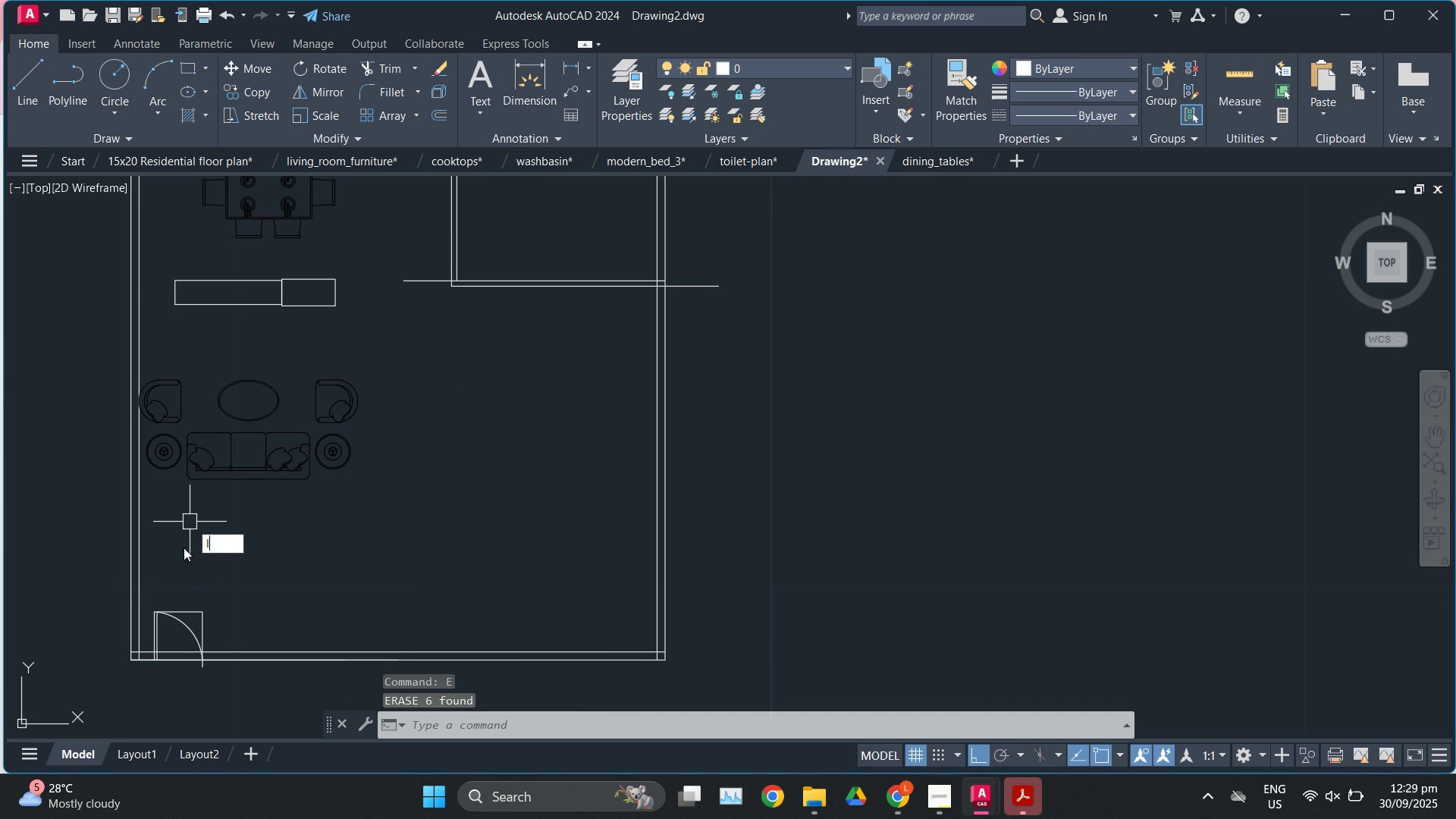 
key(Enter)
 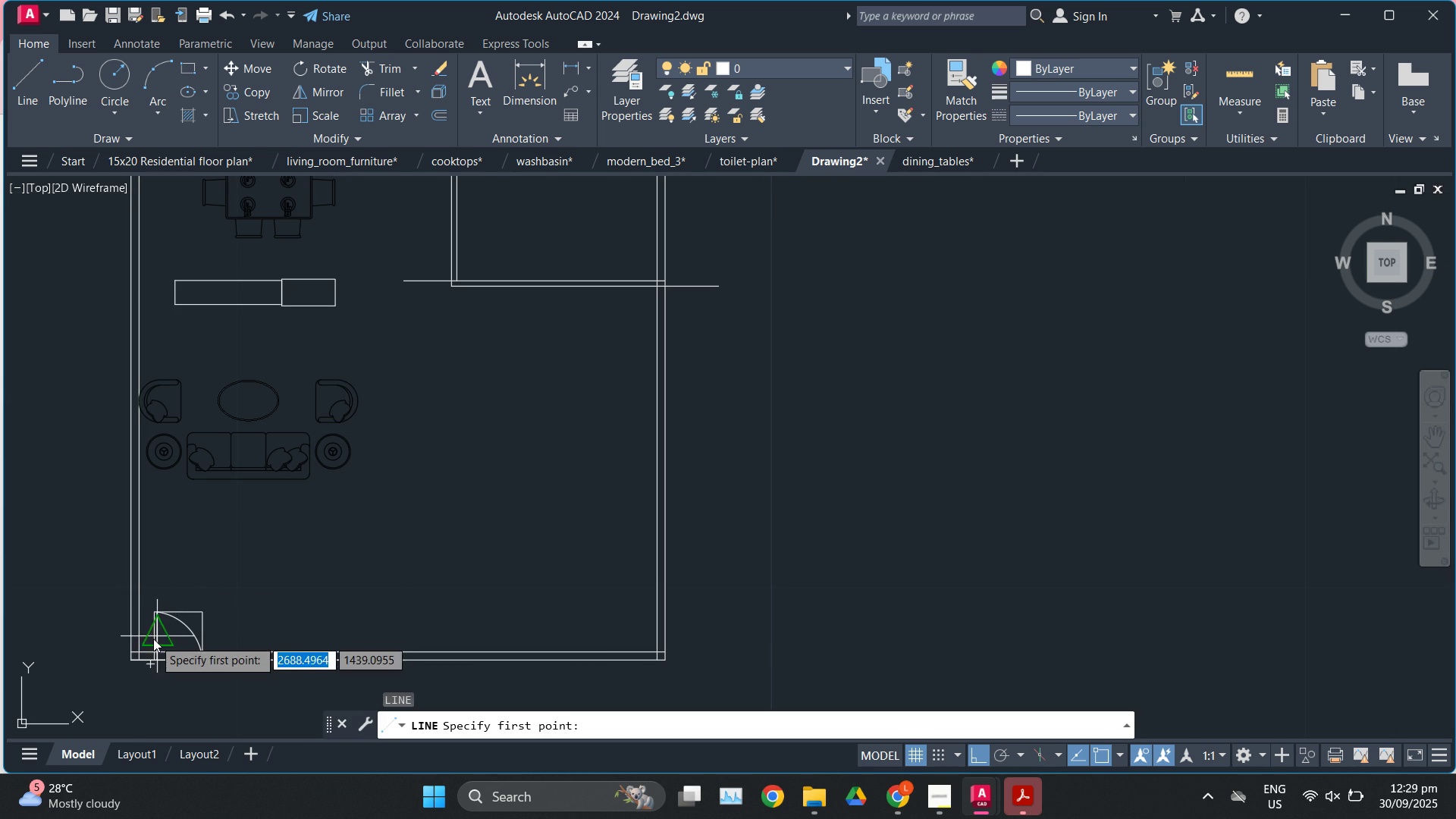 
scroll: coordinate [153, 639], scroll_direction: up, amount: 2.0
 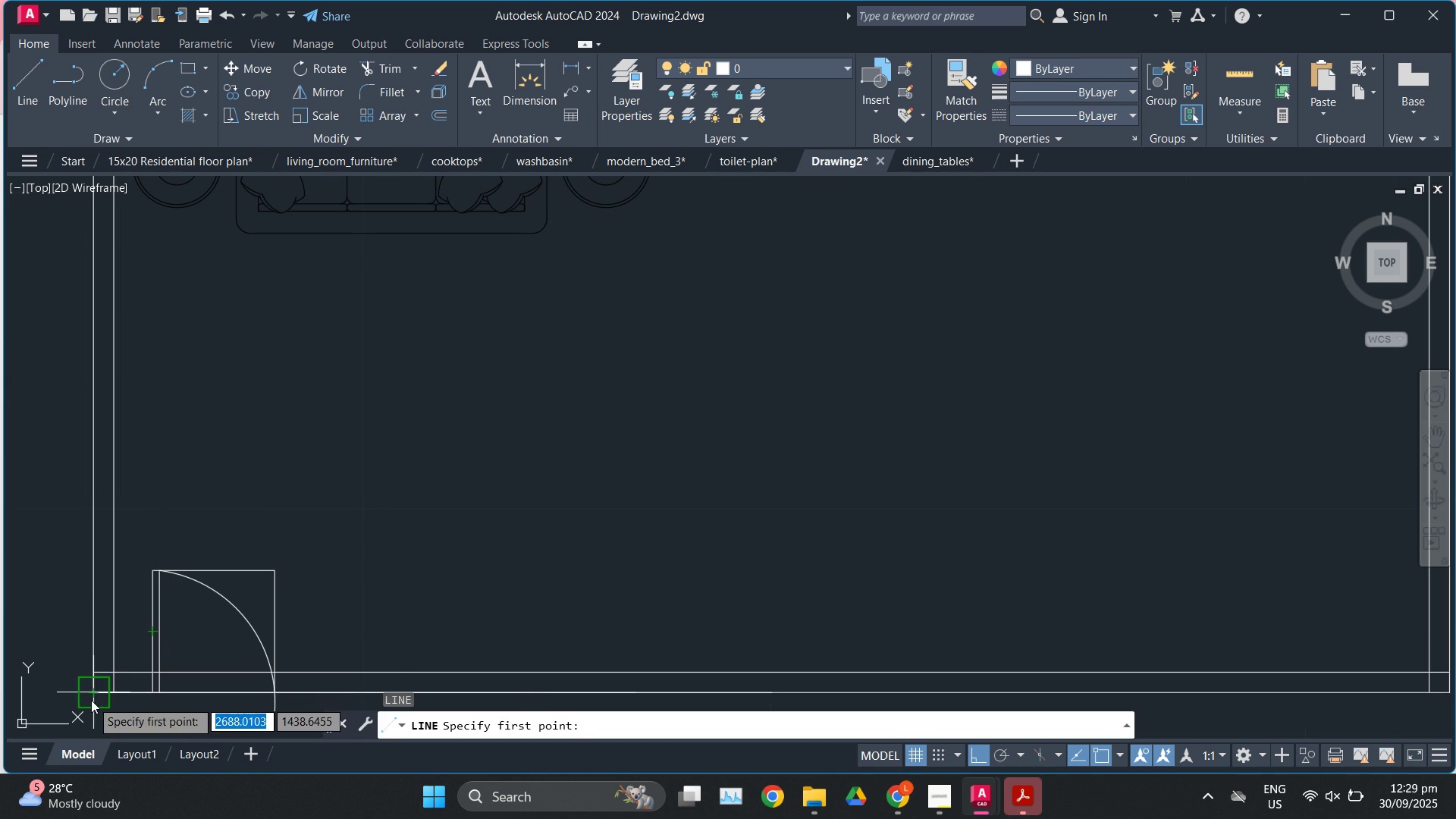 
left_click([91, 700])
 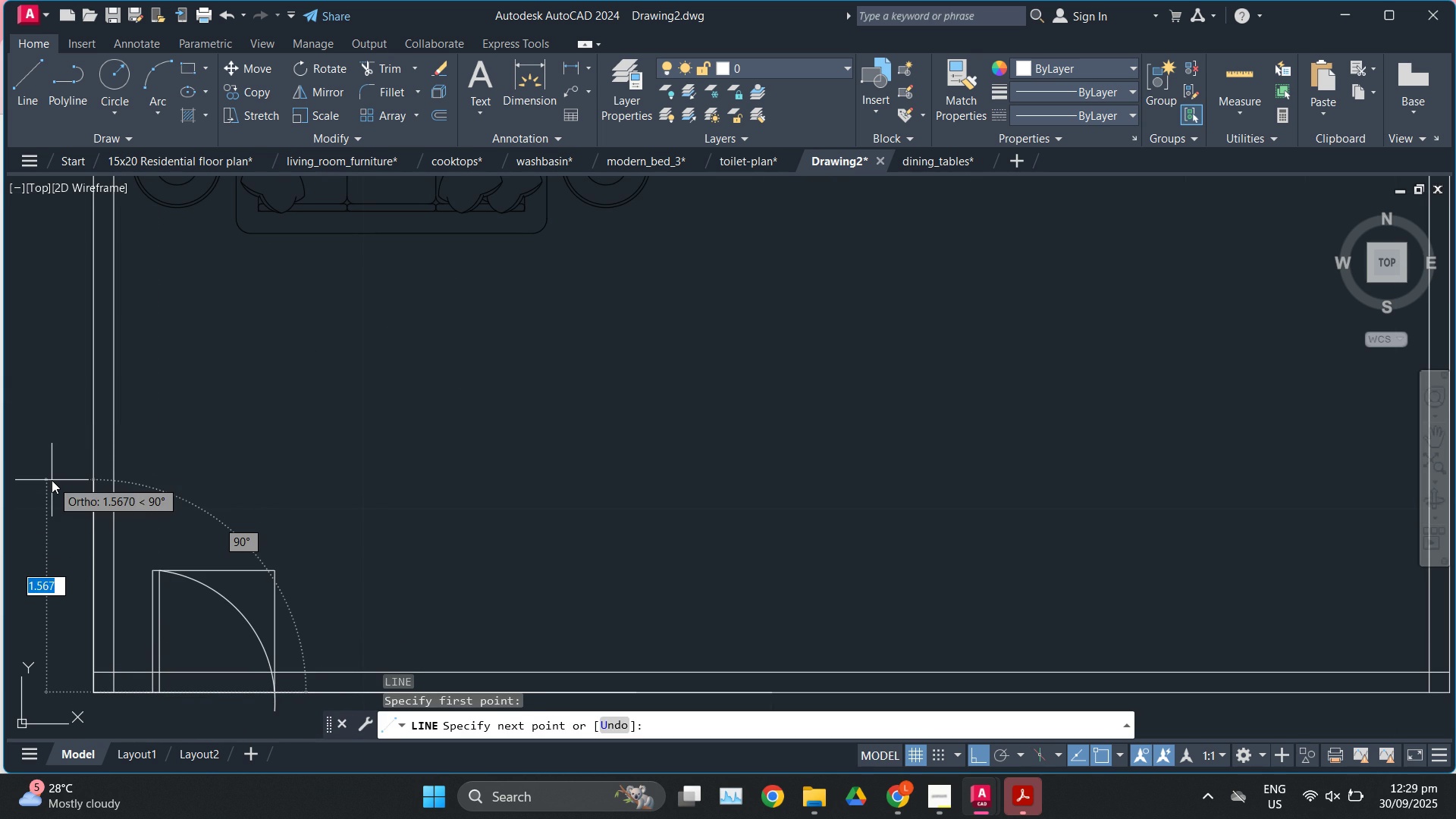 
key(Numpad1)
 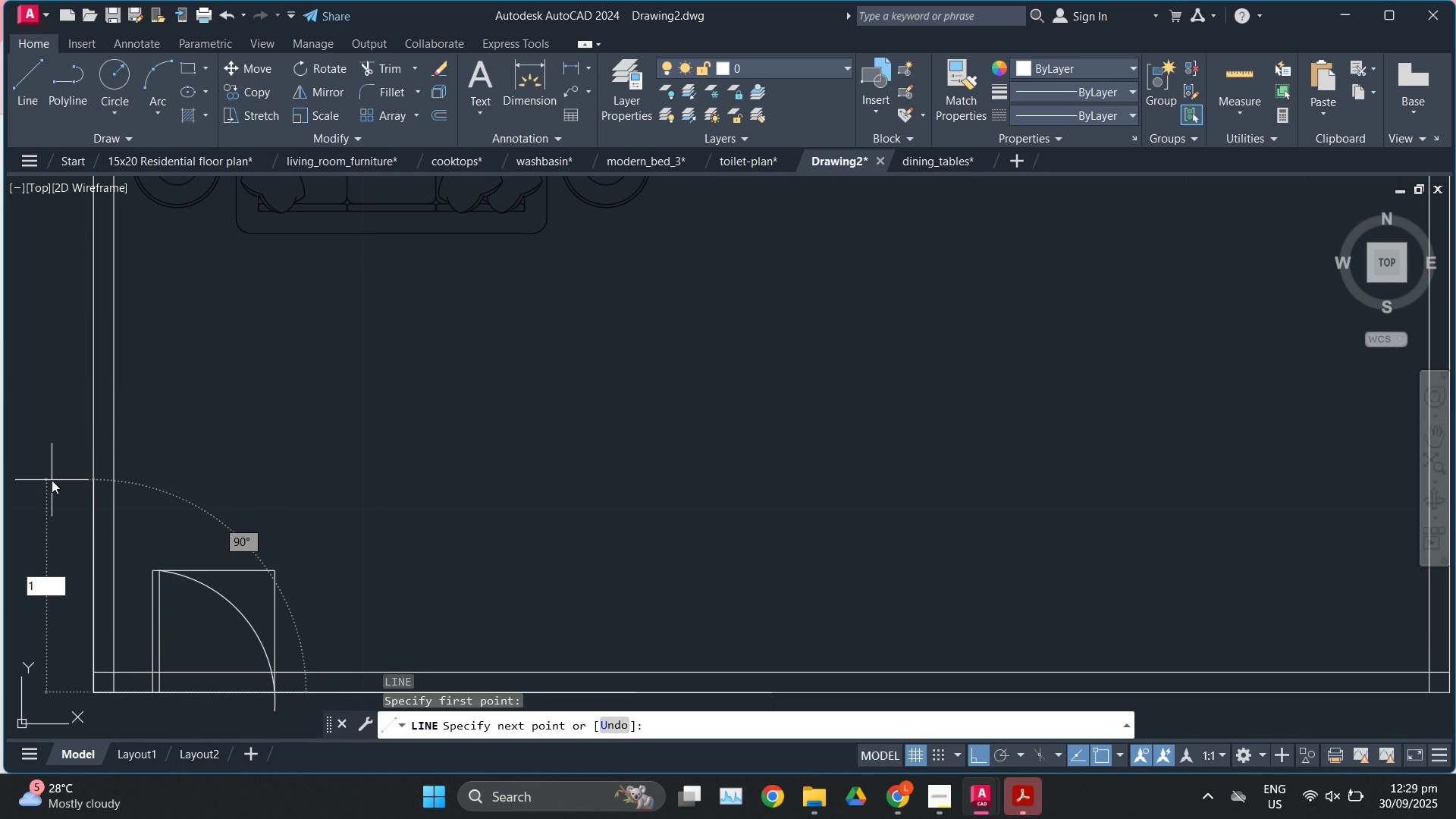 
key(Backspace)
 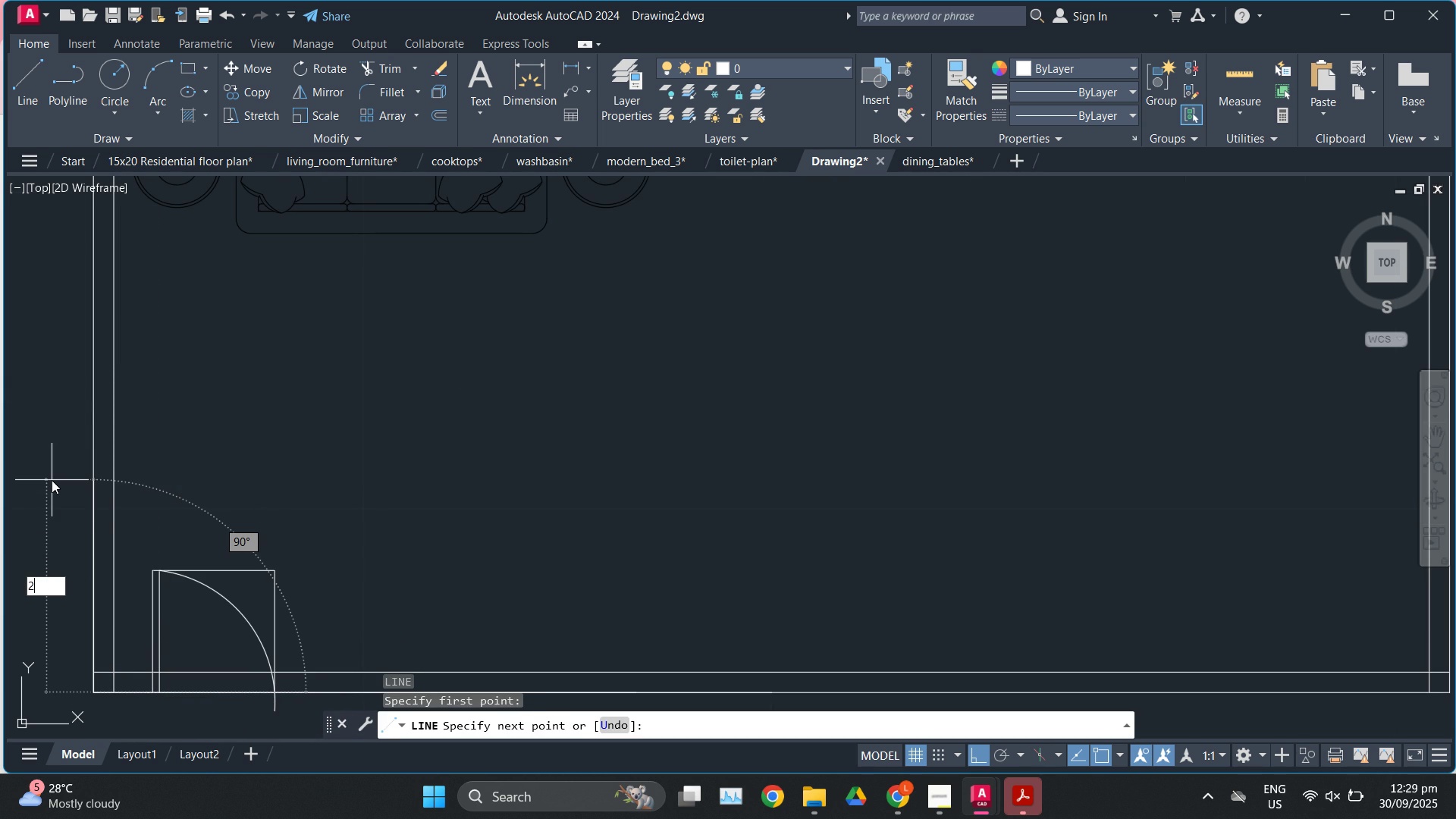 
key(Numpad2)
 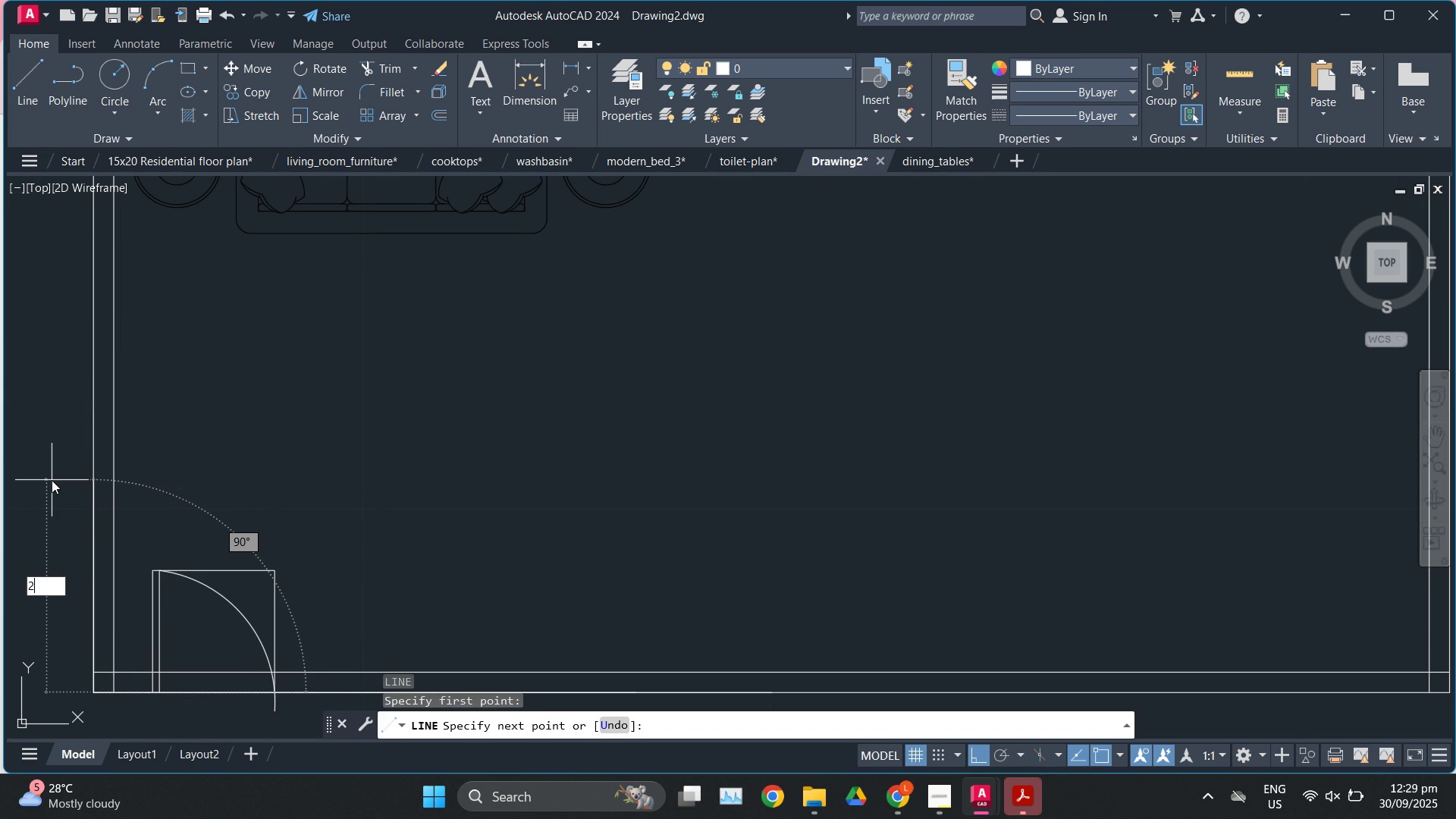 
key(Enter)
 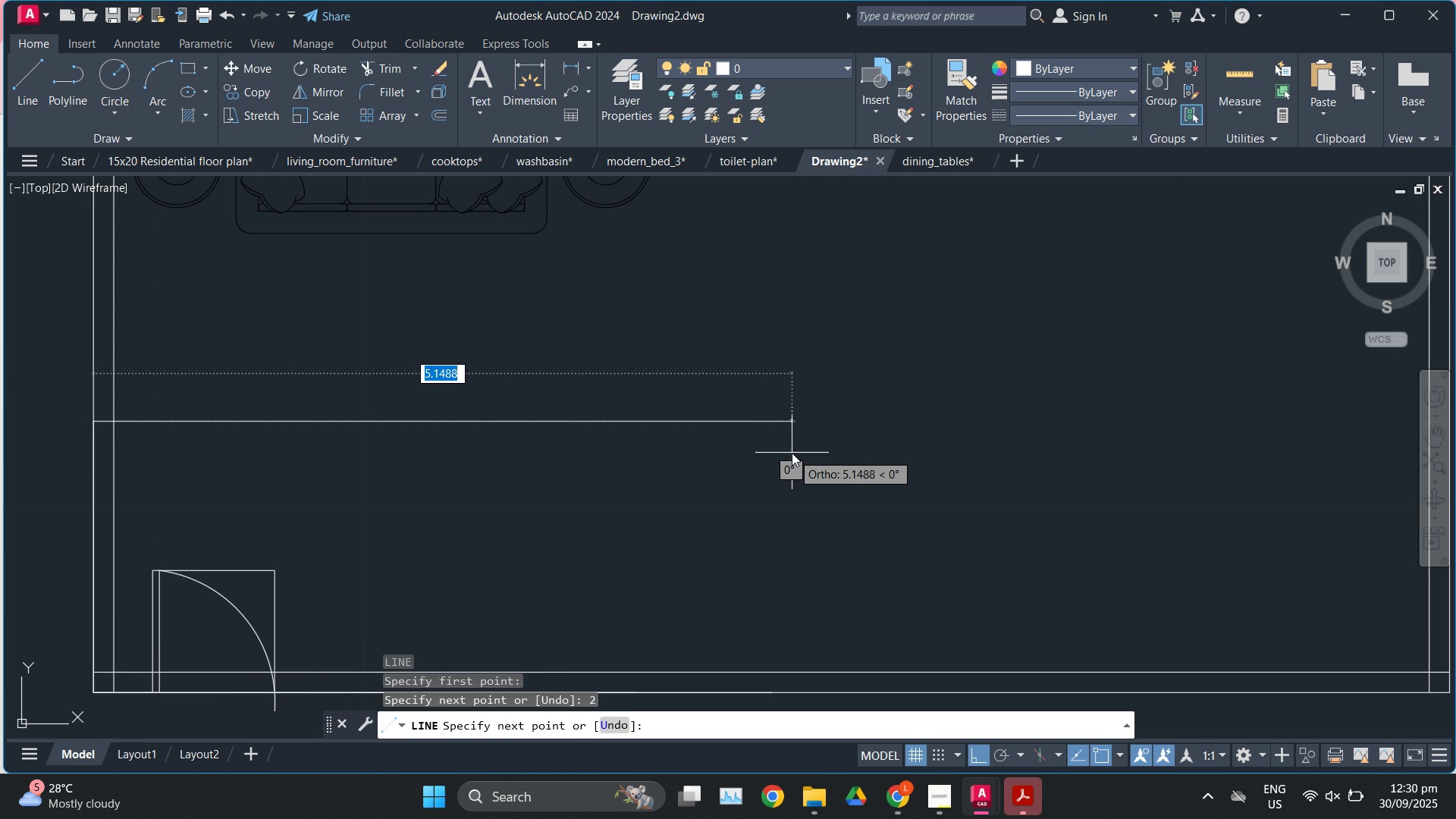 
scroll: coordinate [780, 451], scroll_direction: down, amount: 1.0
 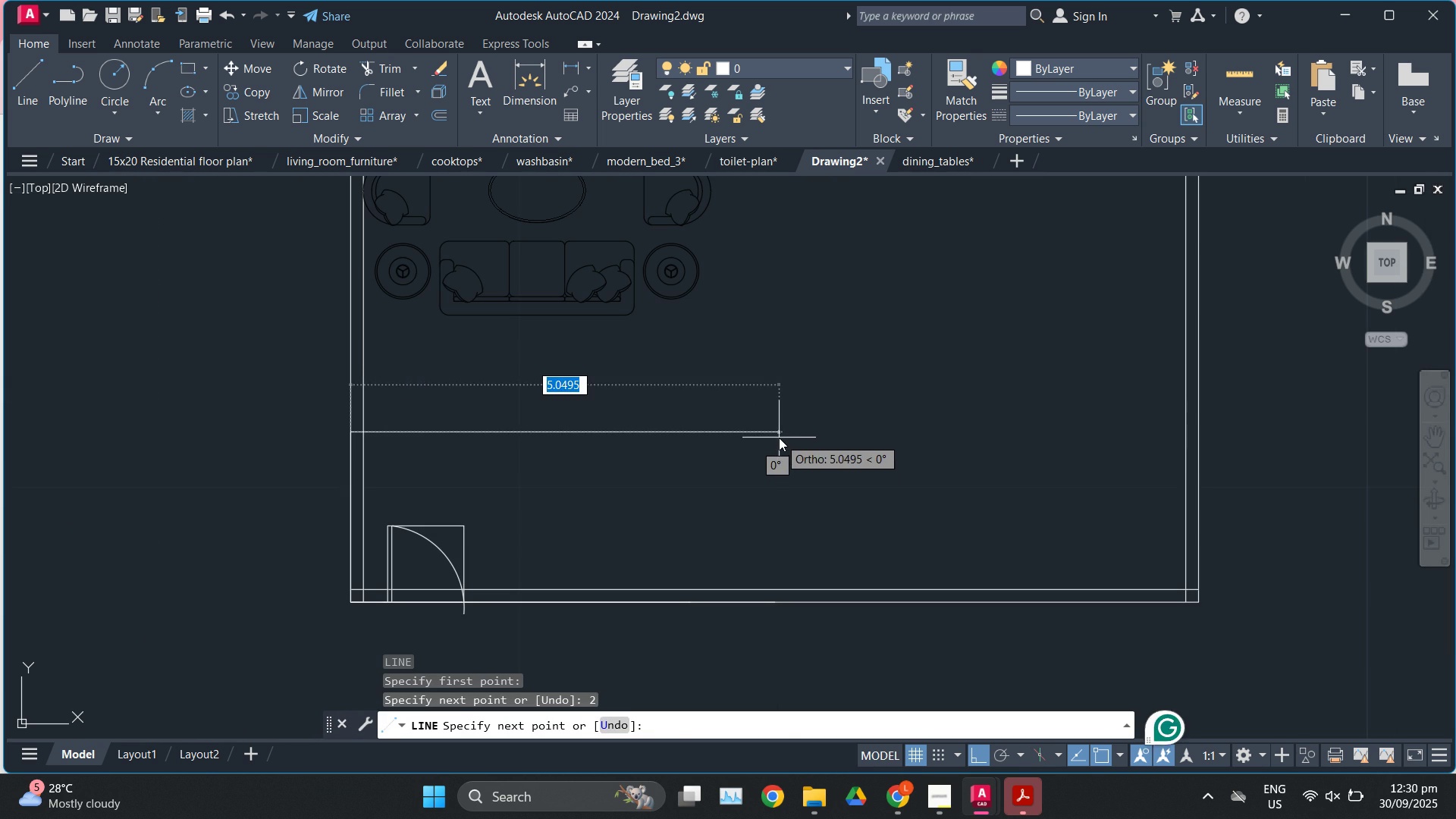 
key(Numpad3)
 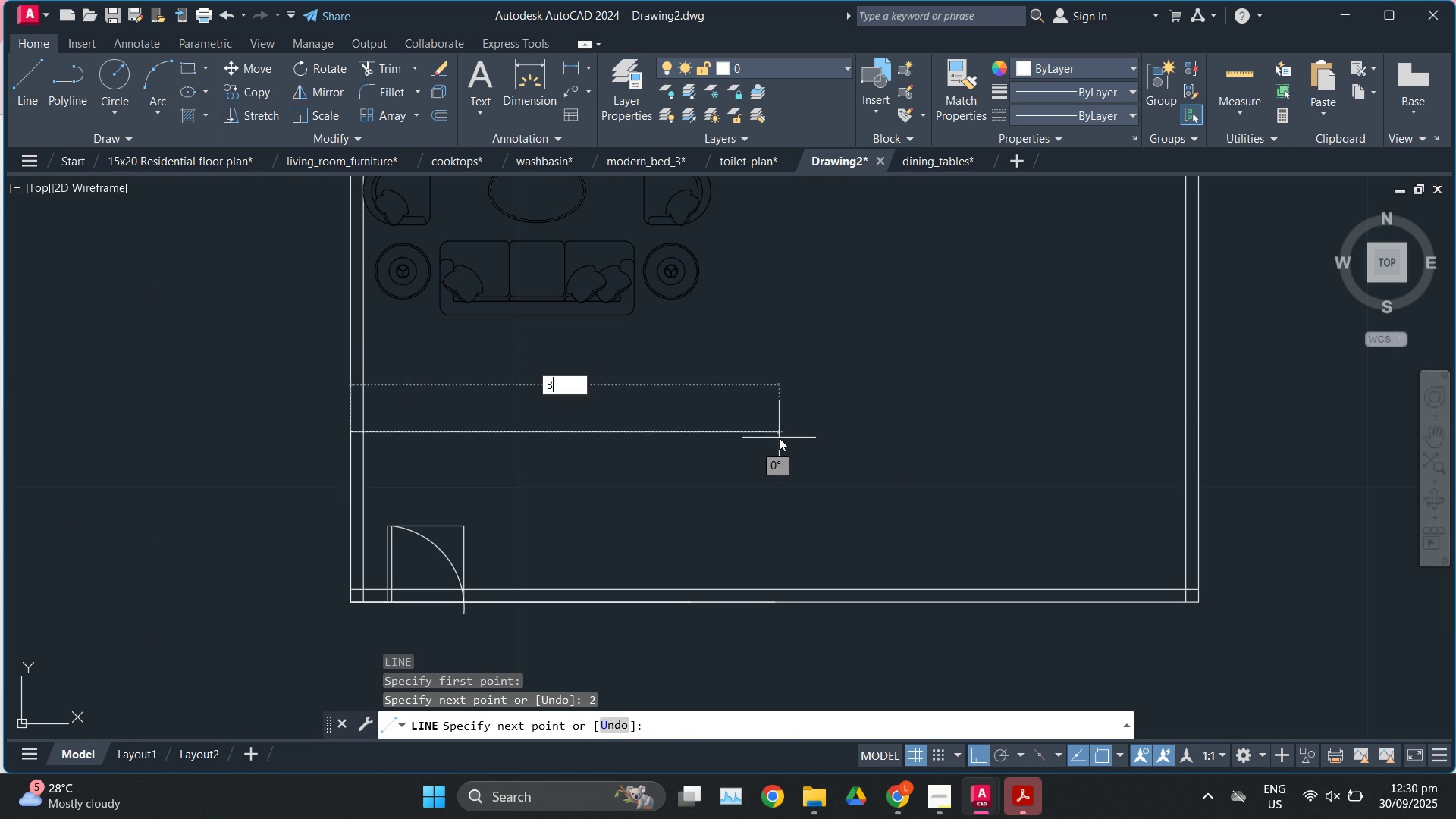 
key(Enter)
 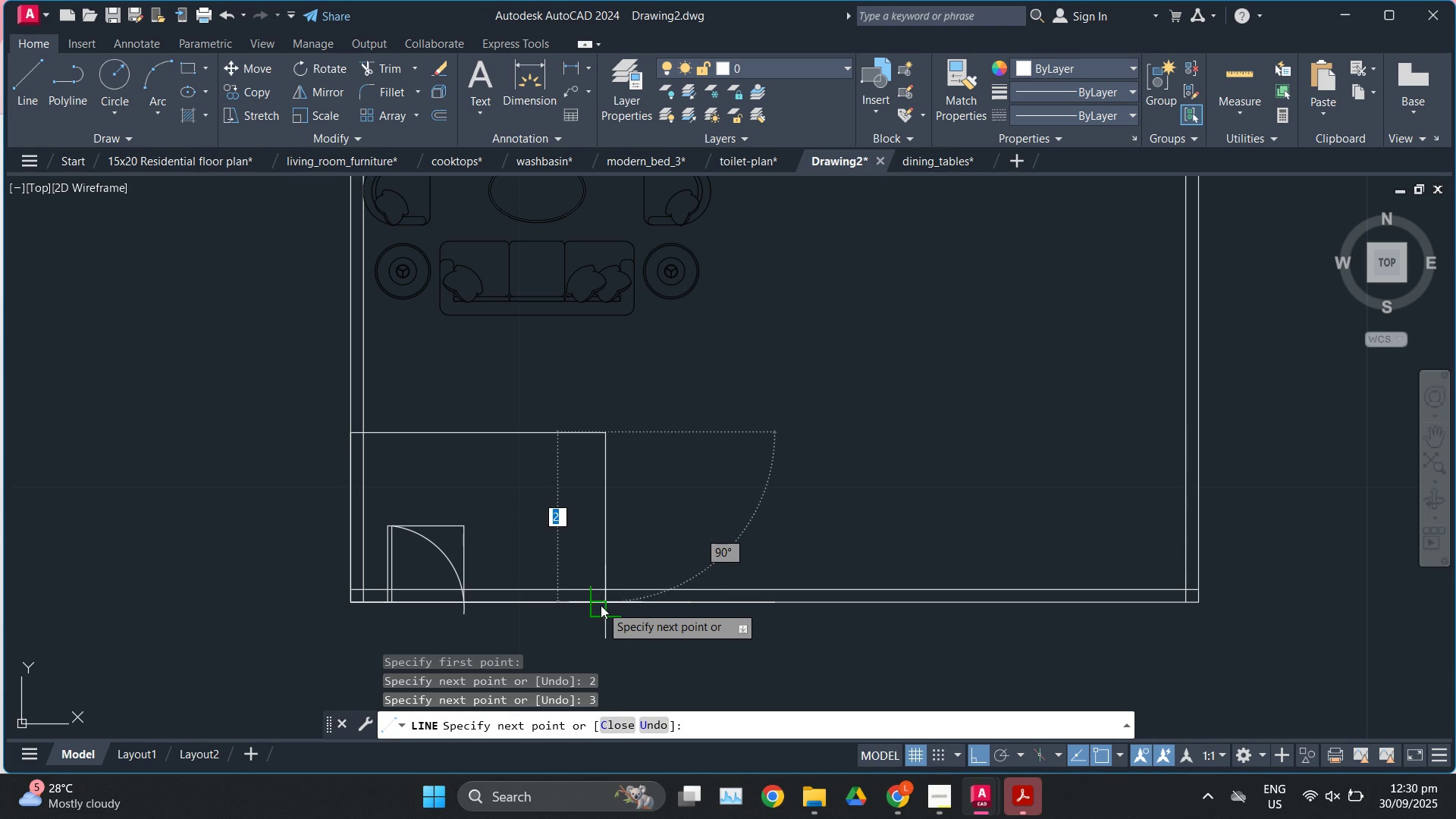 
left_click([607, 609])
 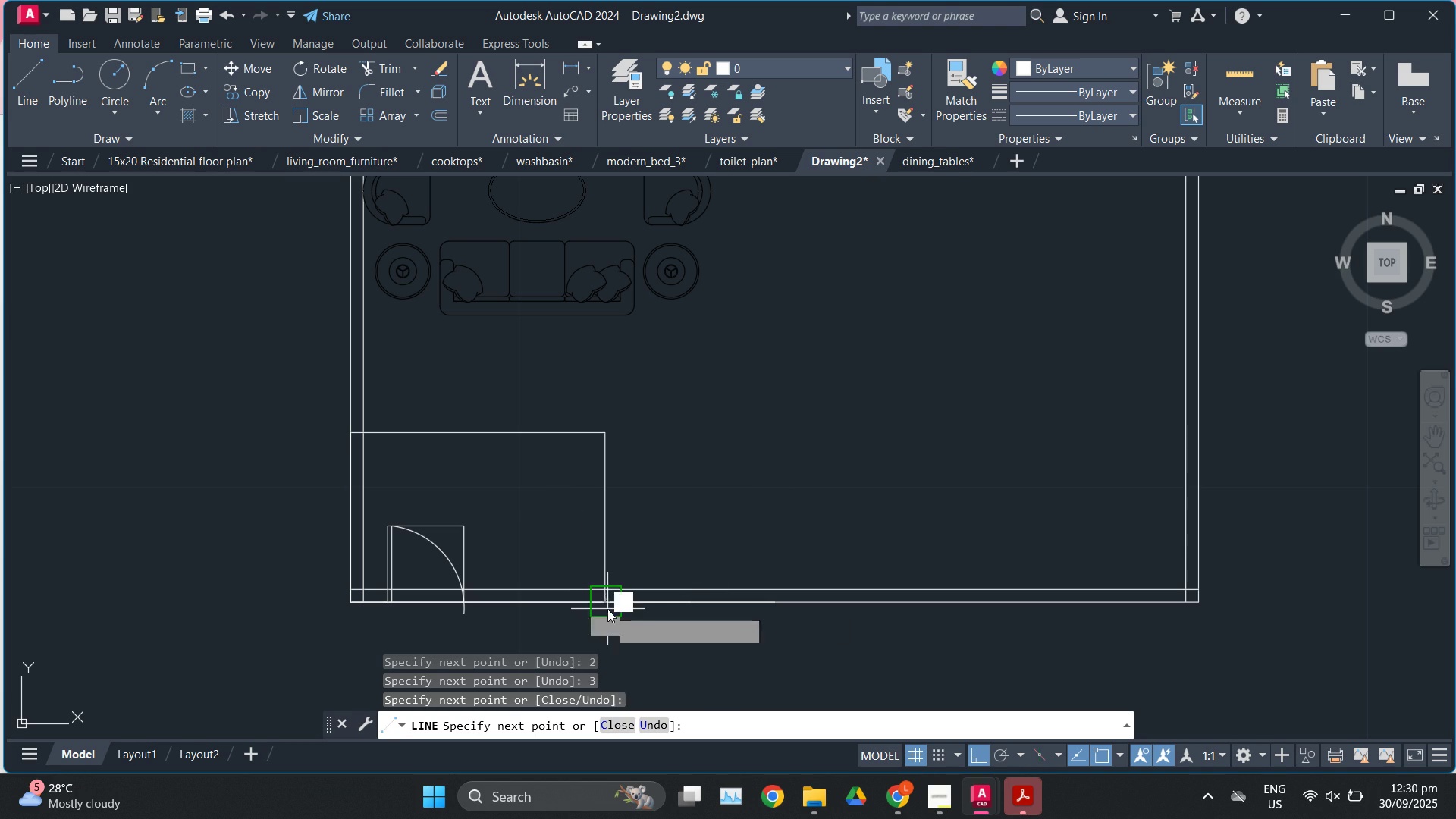 
key(Escape)
 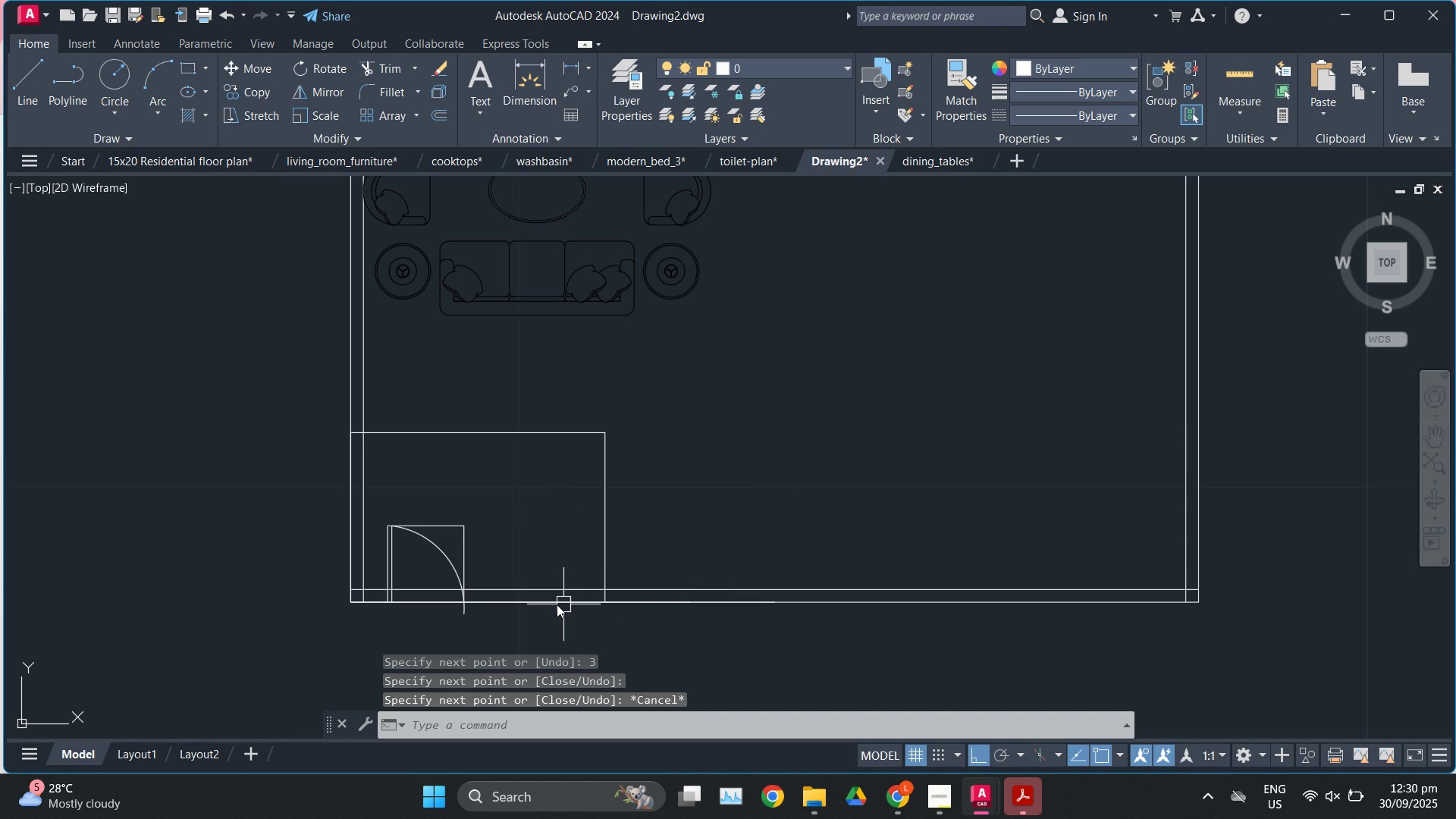 
scroll: coordinate [544, 610], scroll_direction: down, amount: 1.0
 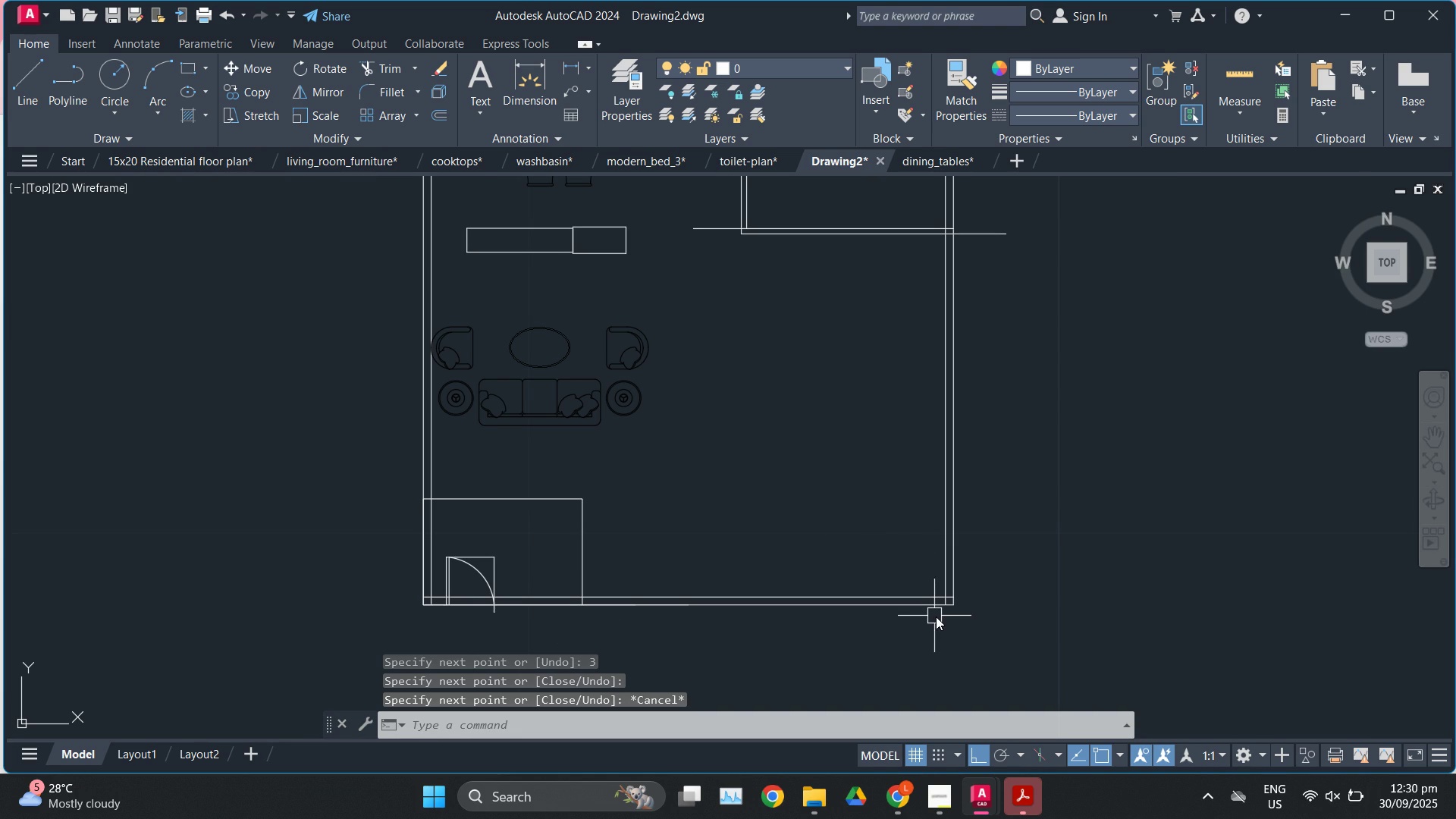 
mouse_move([959, 624])
 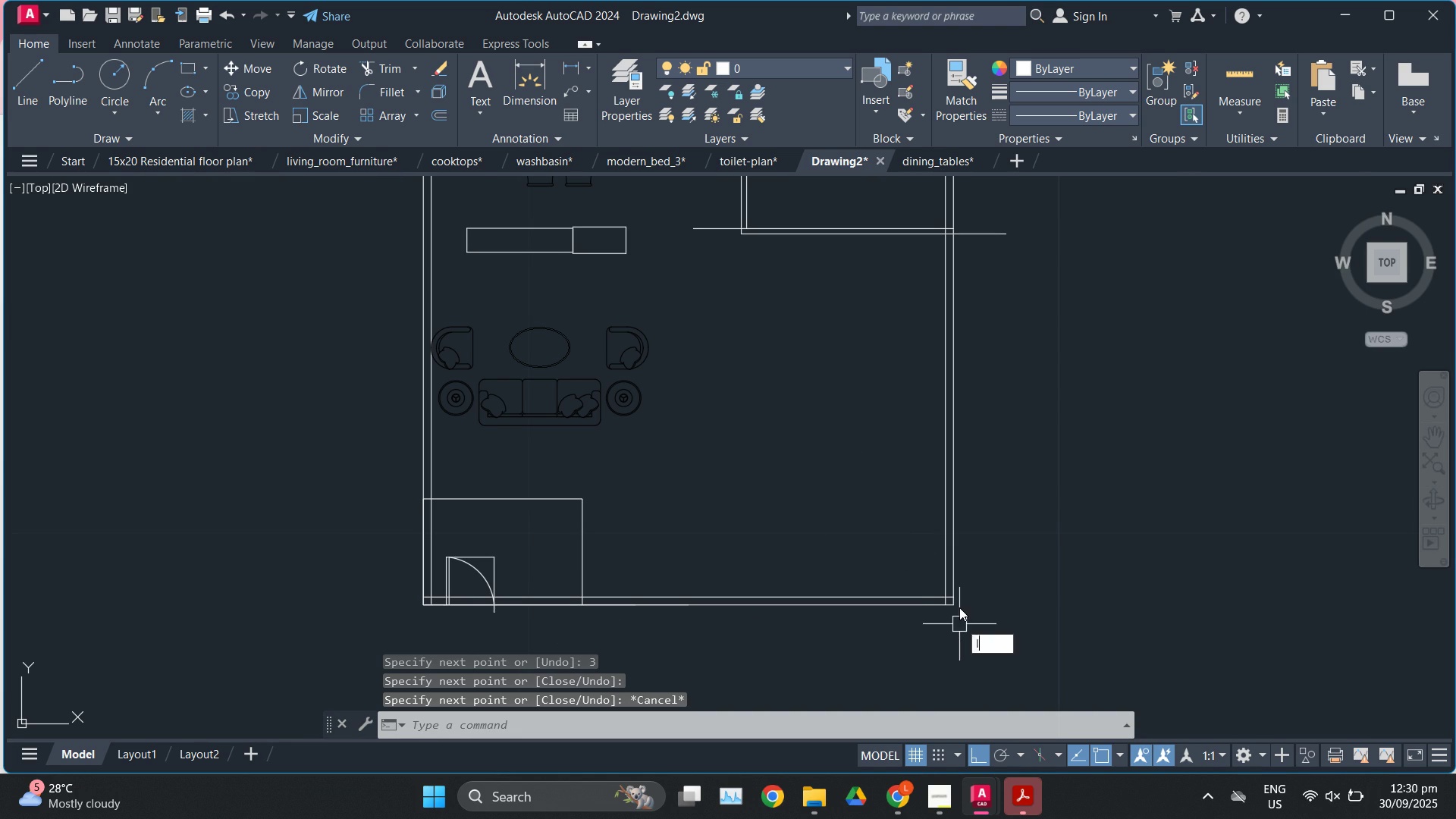 
key(L)
 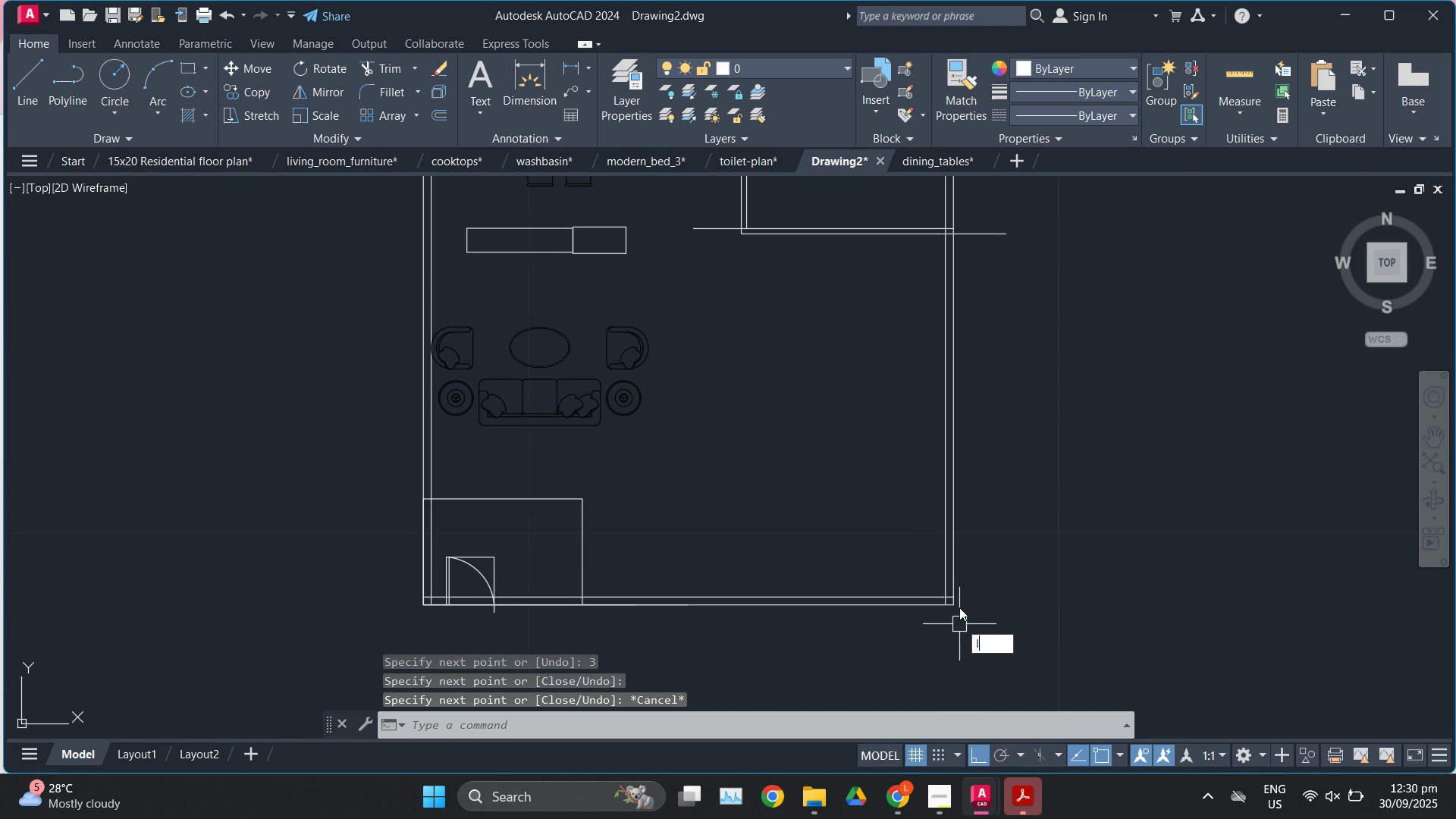 
key(Enter)
 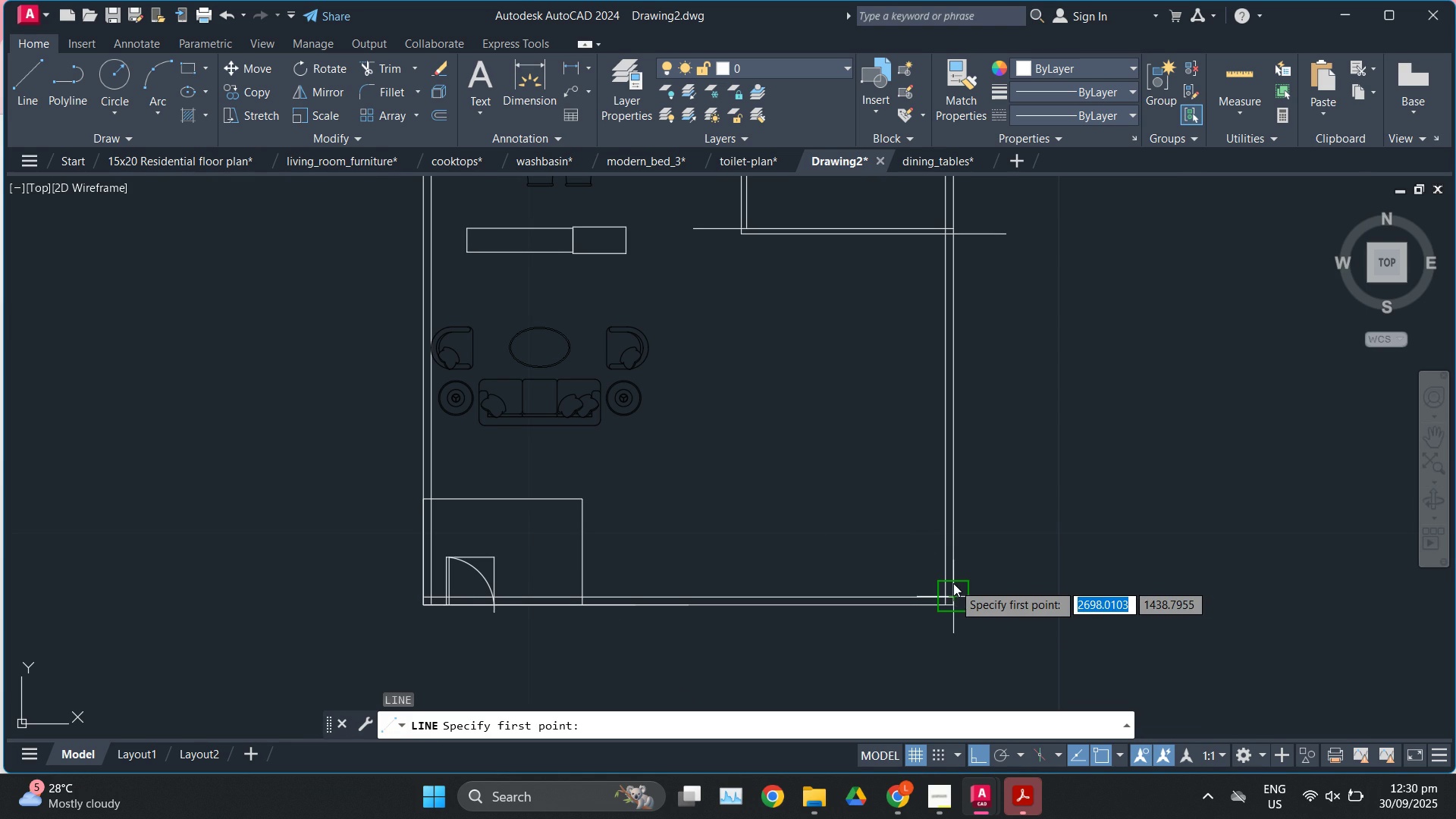 
scroll: coordinate [952, 588], scroll_direction: up, amount: 1.0
 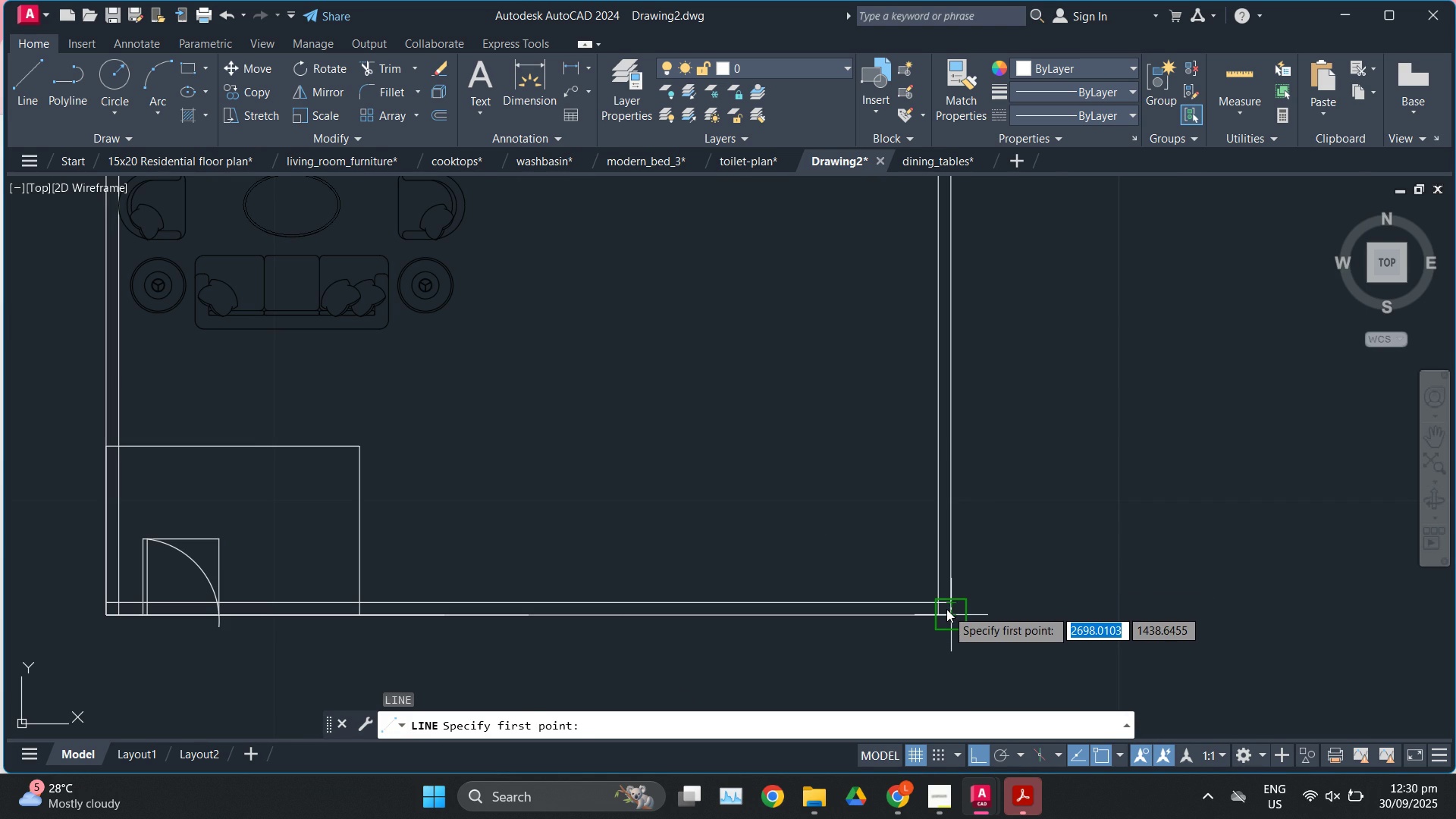 
left_click([946, 609])
 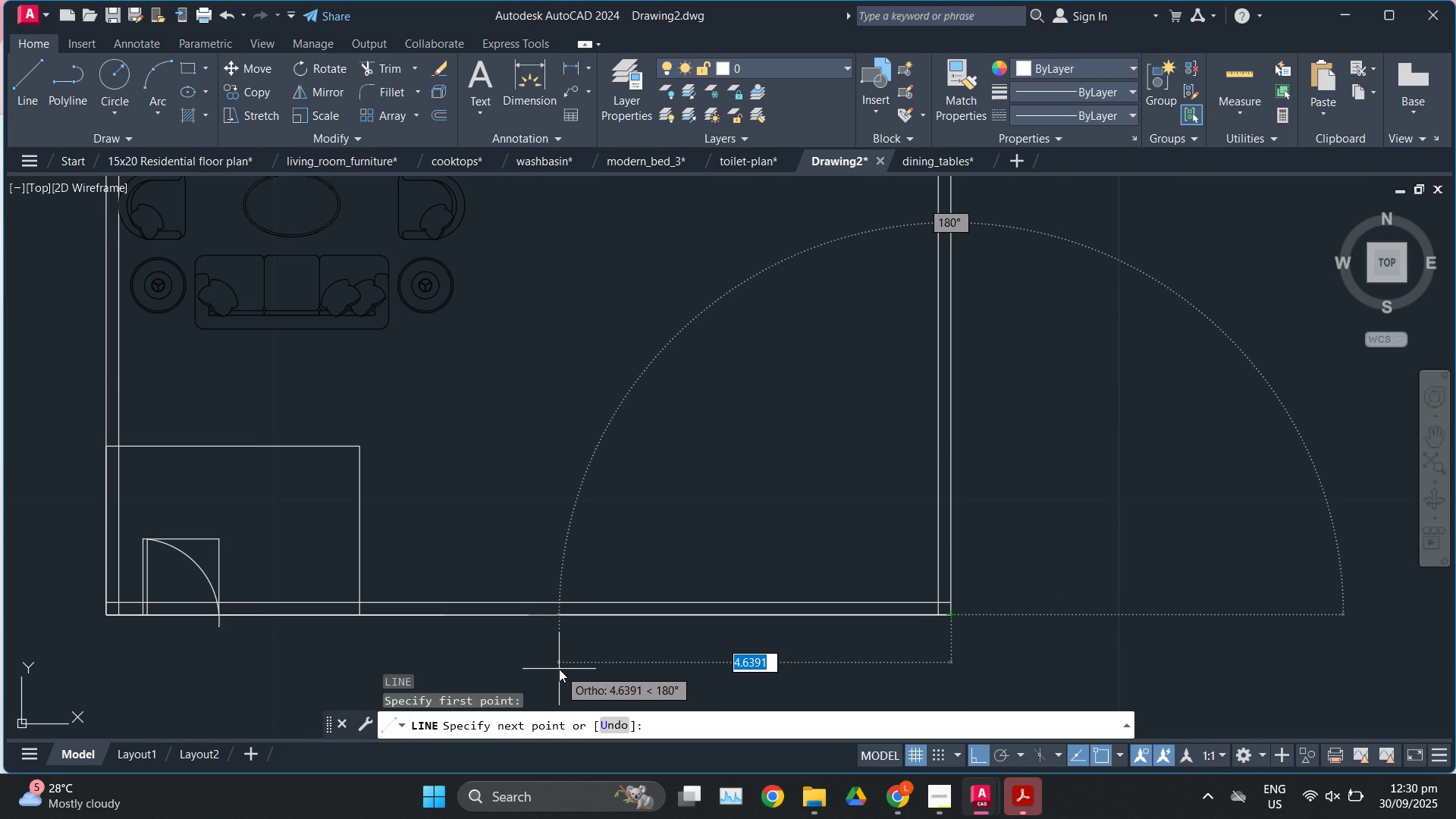 
key(Numpad4)
 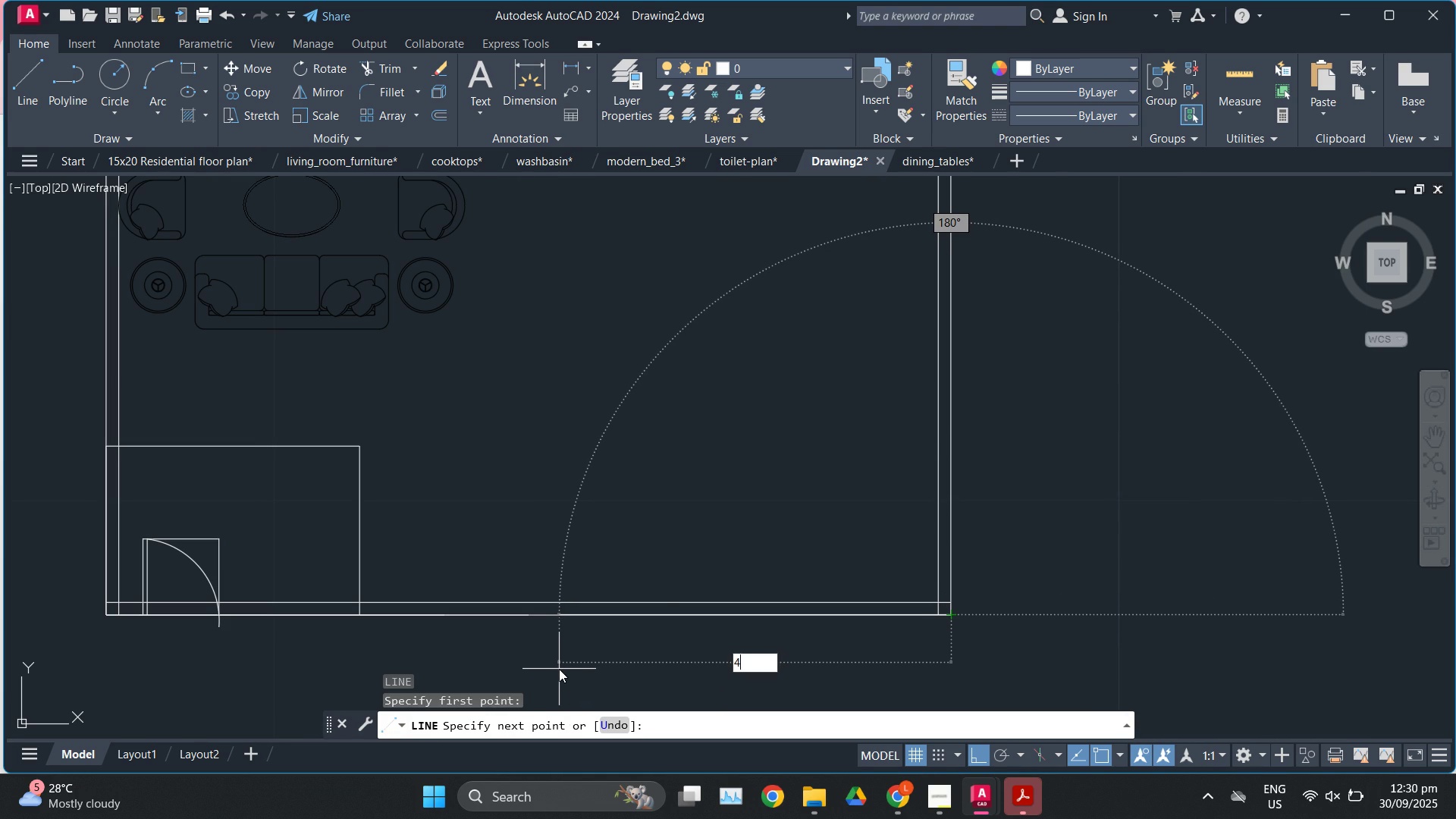 
key(Enter)
 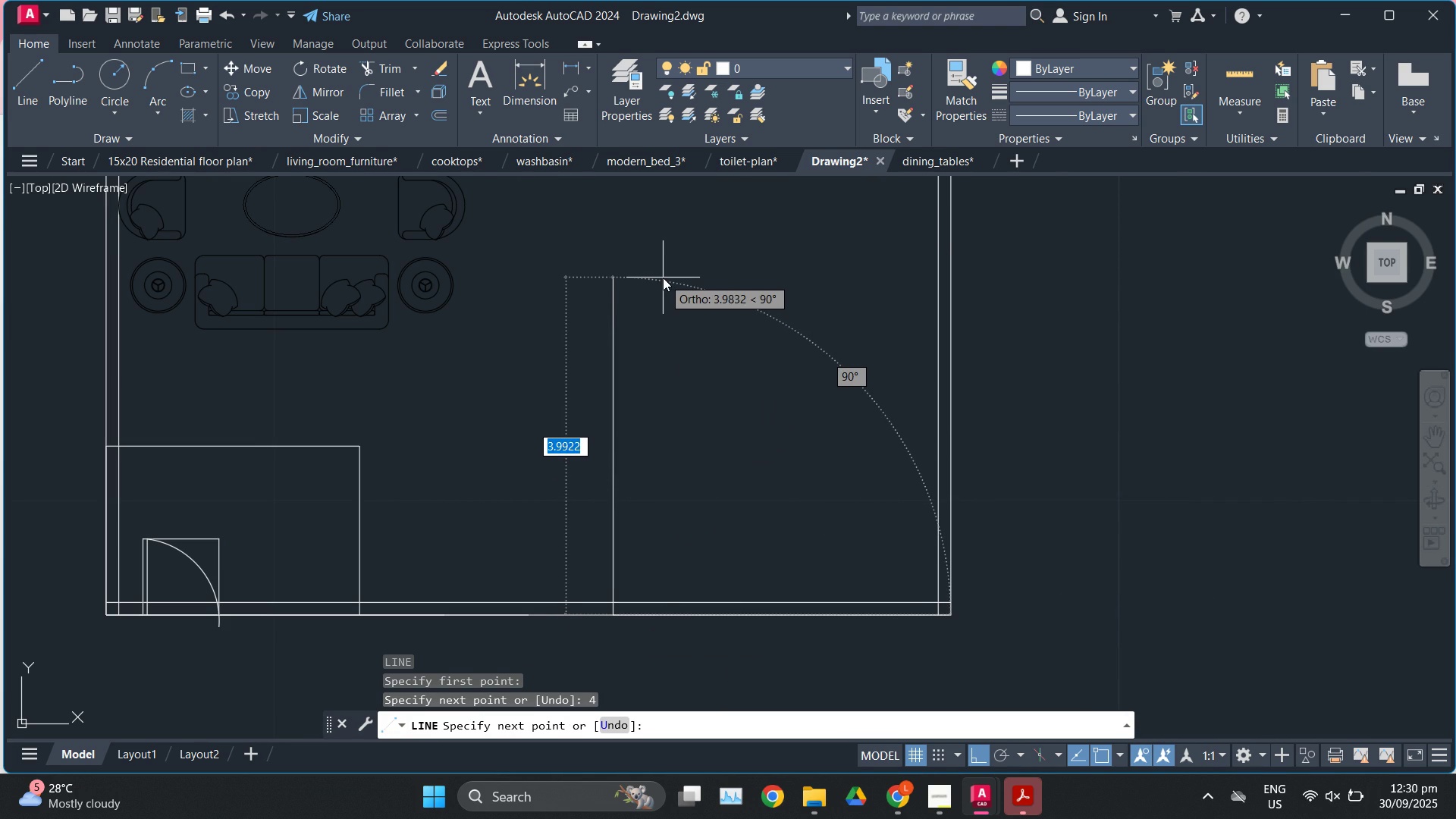 
key(Numpad6)
 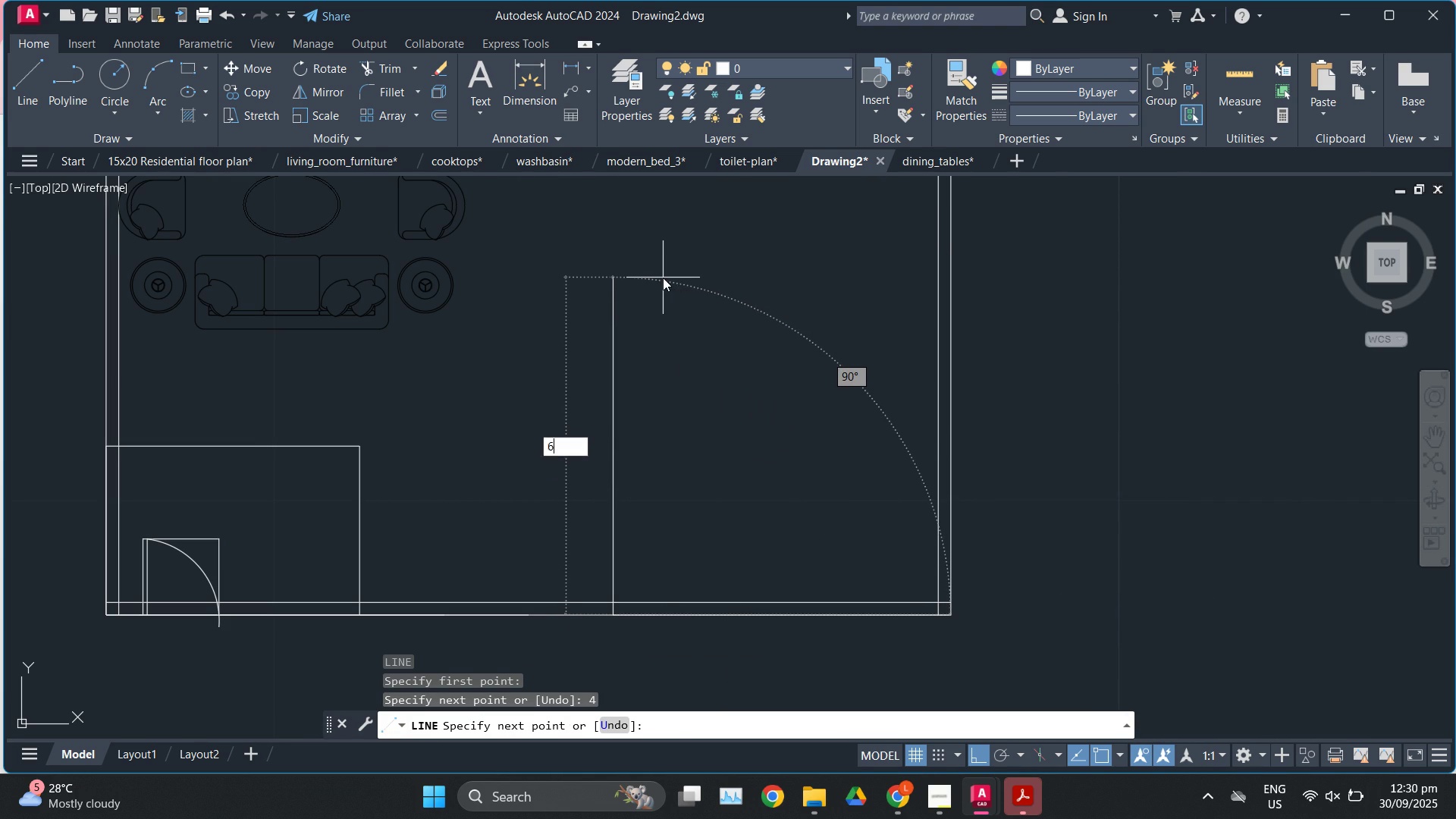 
key(Enter)
 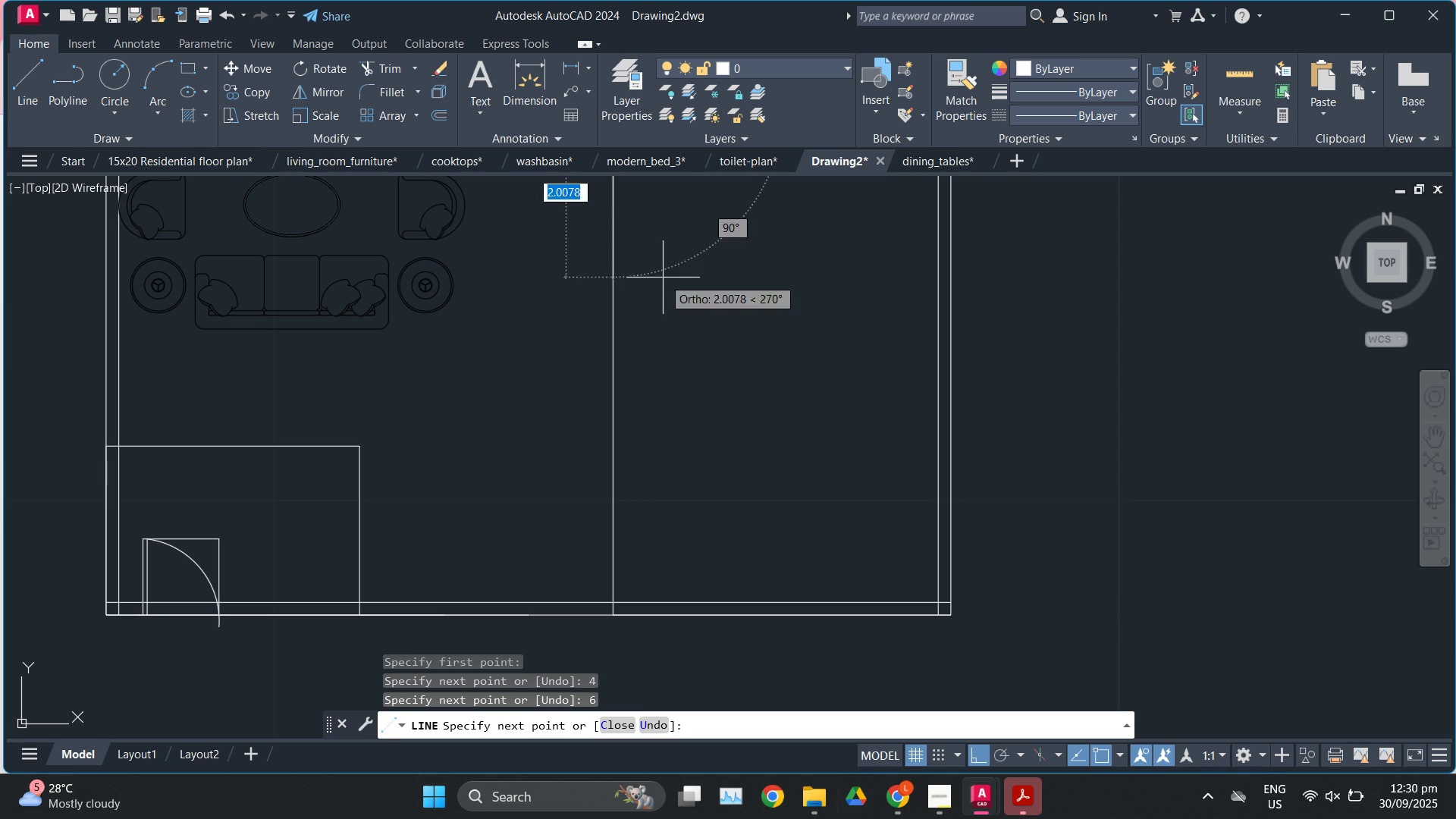 
scroll: coordinate [870, 475], scroll_direction: down, amount: 6.0
 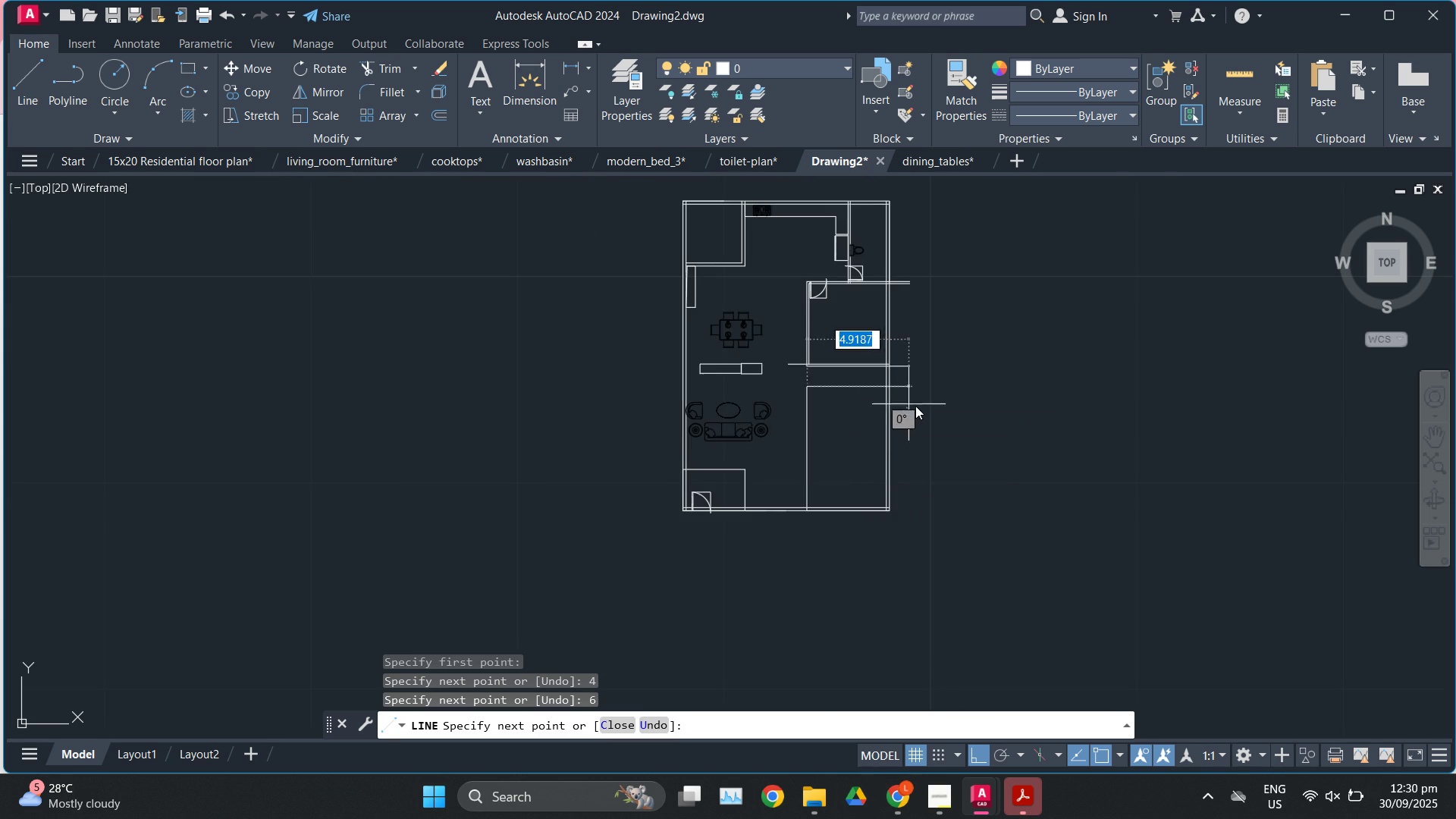 
scroll: coordinate [813, 312], scroll_direction: up, amount: 4.0
 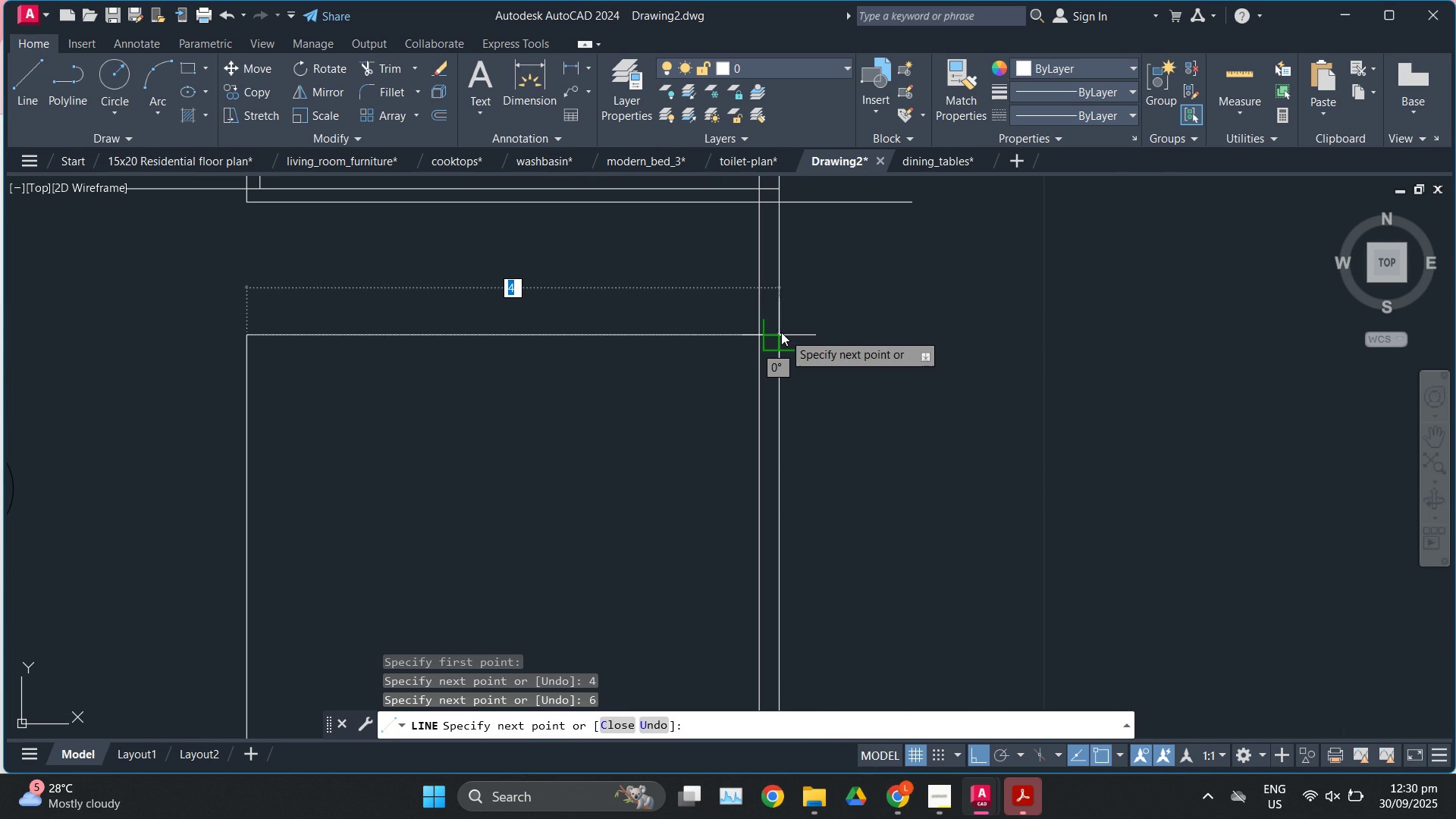 
left_click([781, 332])
 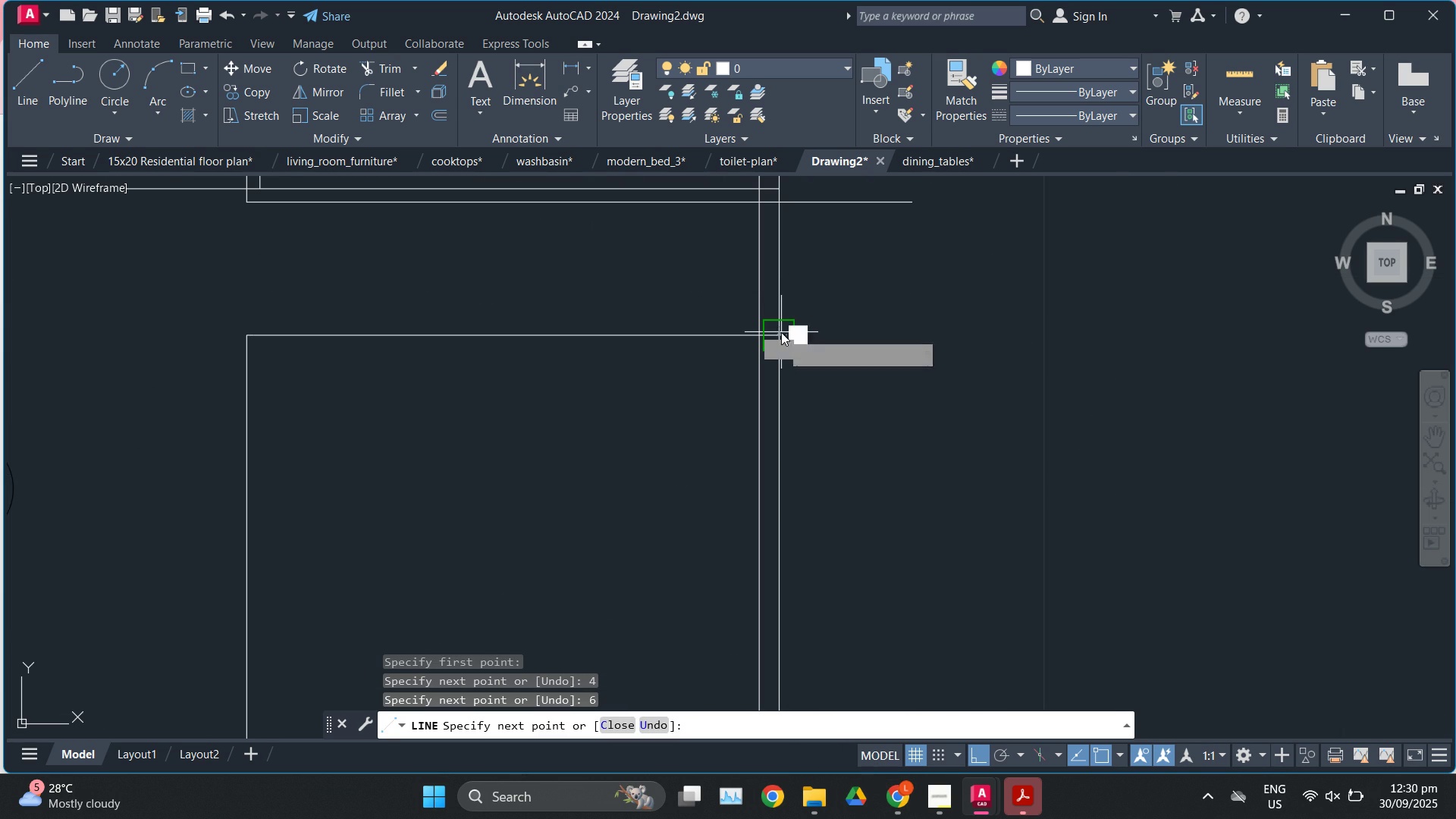 
key(Escape)
 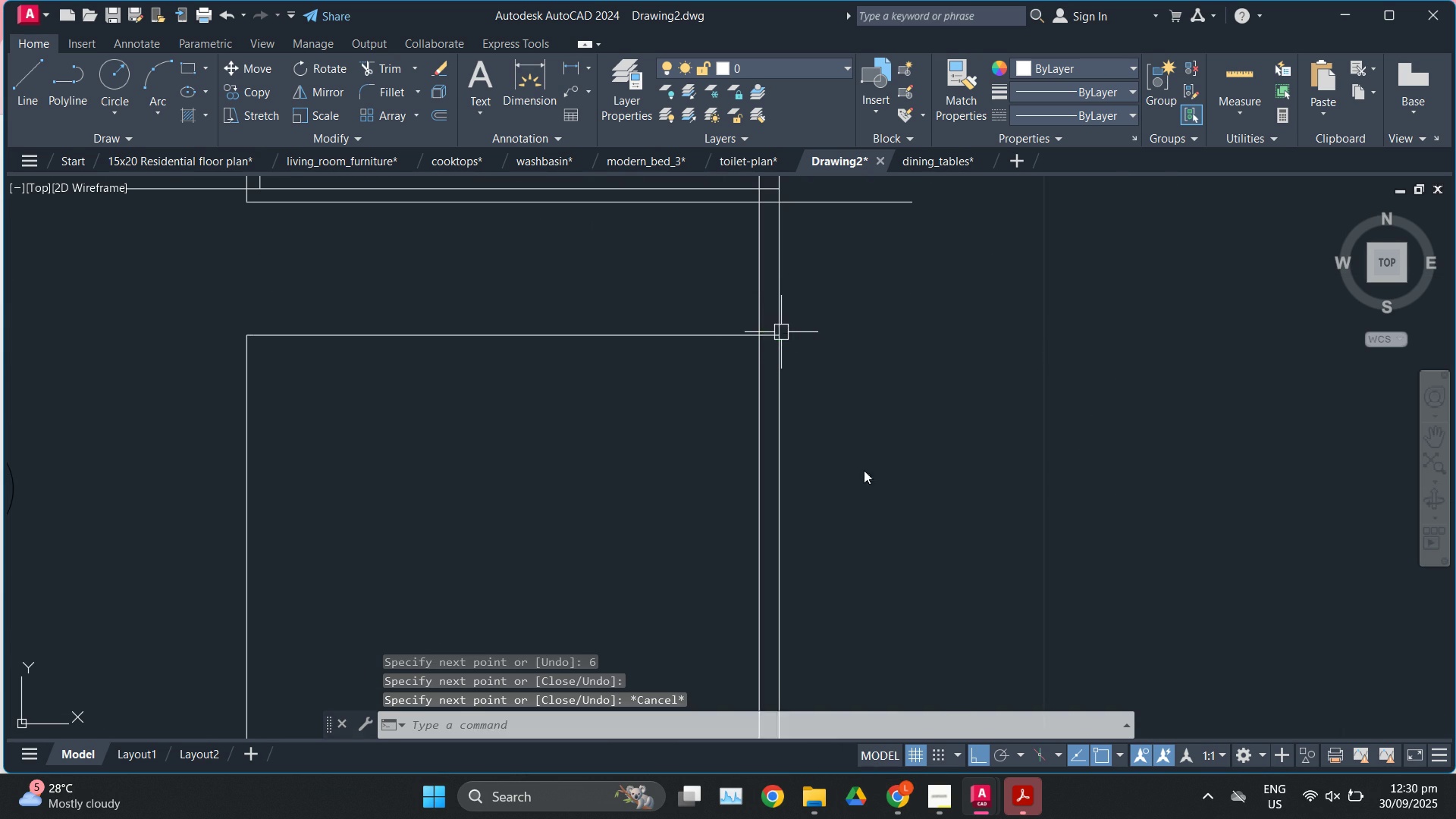 
scroll: coordinate [813, 542], scroll_direction: down, amount: 3.0
 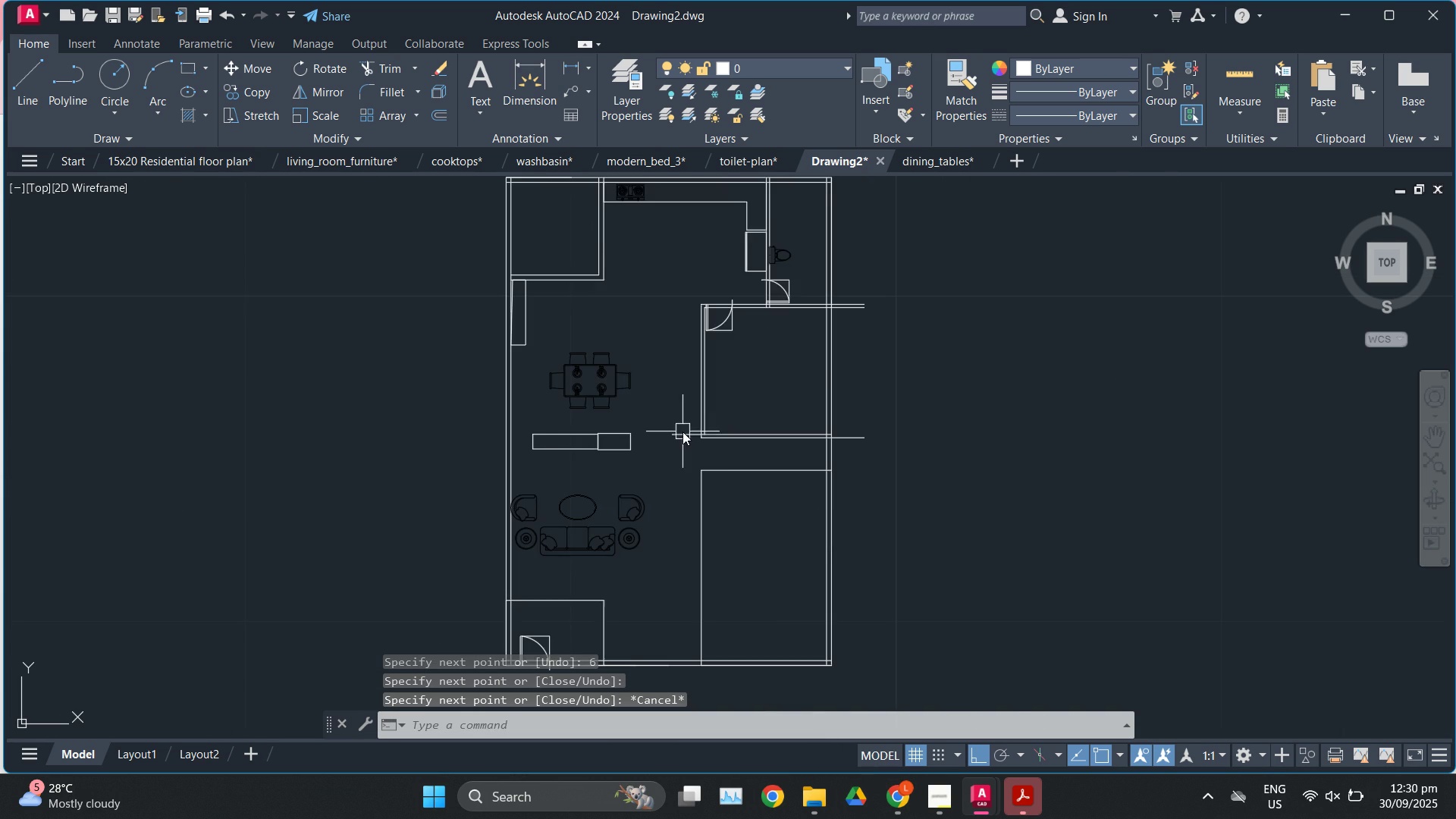 
scroll: coordinate [682, 431], scroll_direction: up, amount: 1.0